 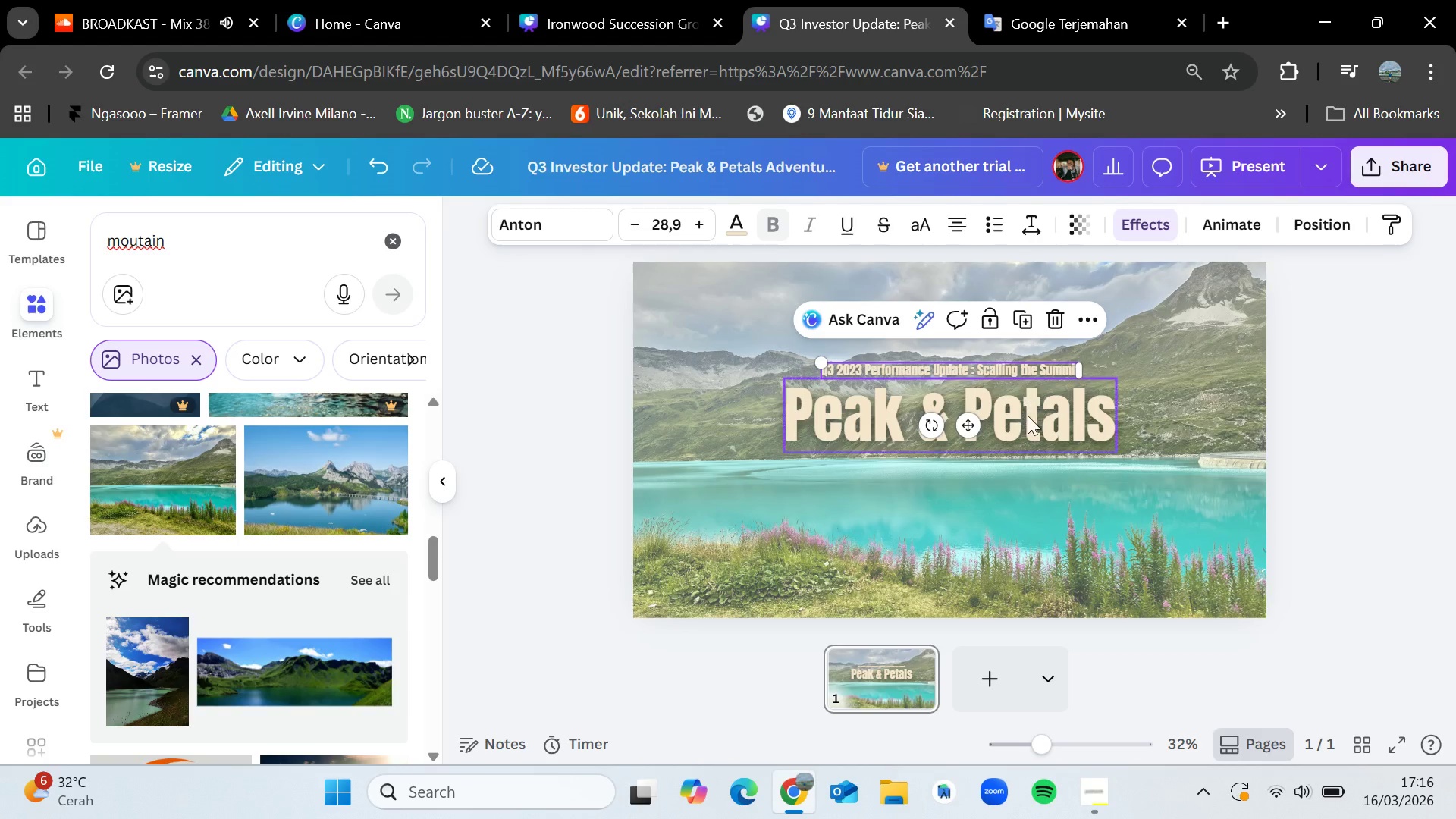 
left_click_drag(start_coordinate=[1035, 428], to_coordinate=[1035, 436])
 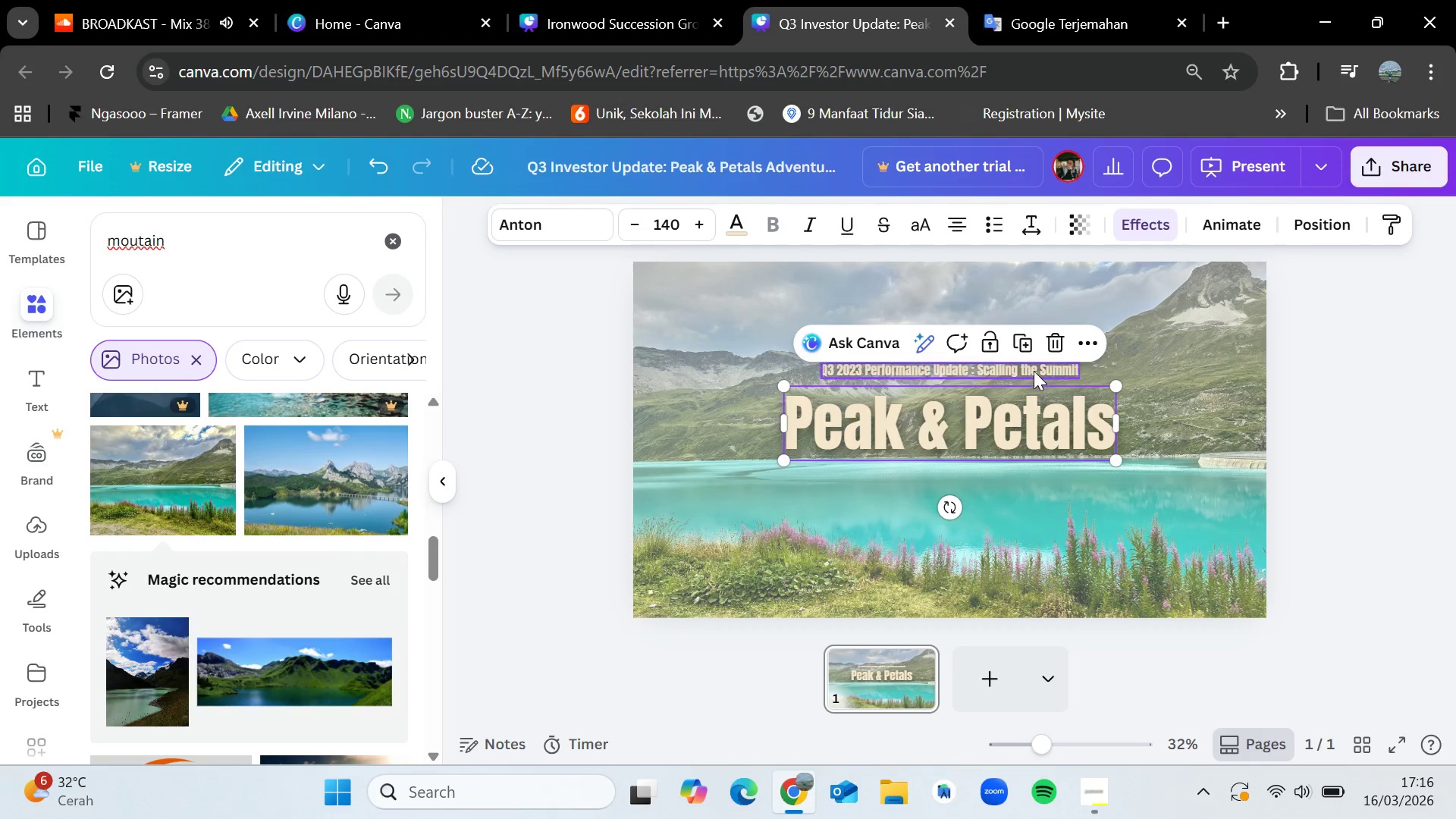 
left_click_drag(start_coordinate=[1034, 367], to_coordinate=[1034, 372])
 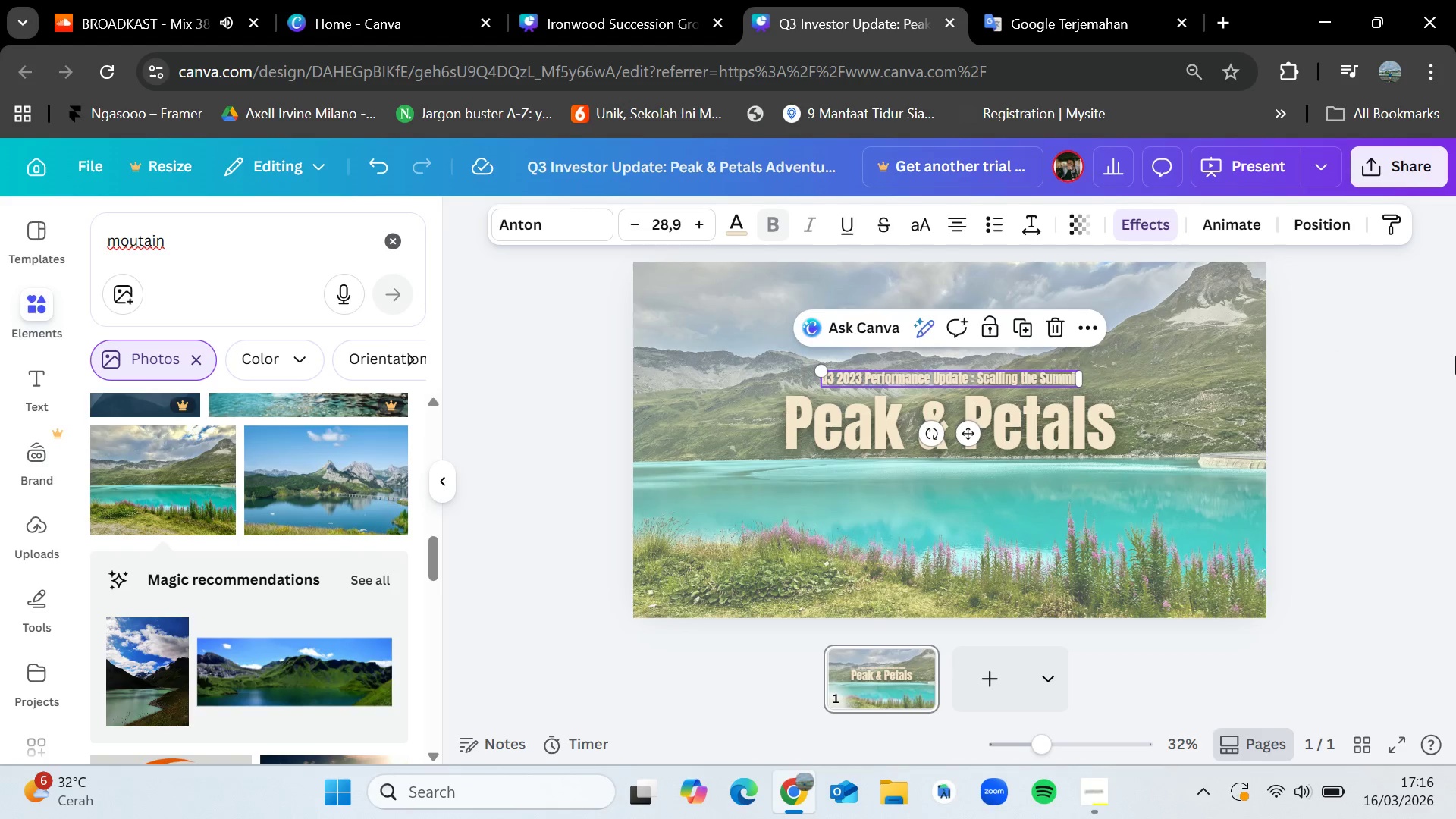 
left_click([1455, 357])
 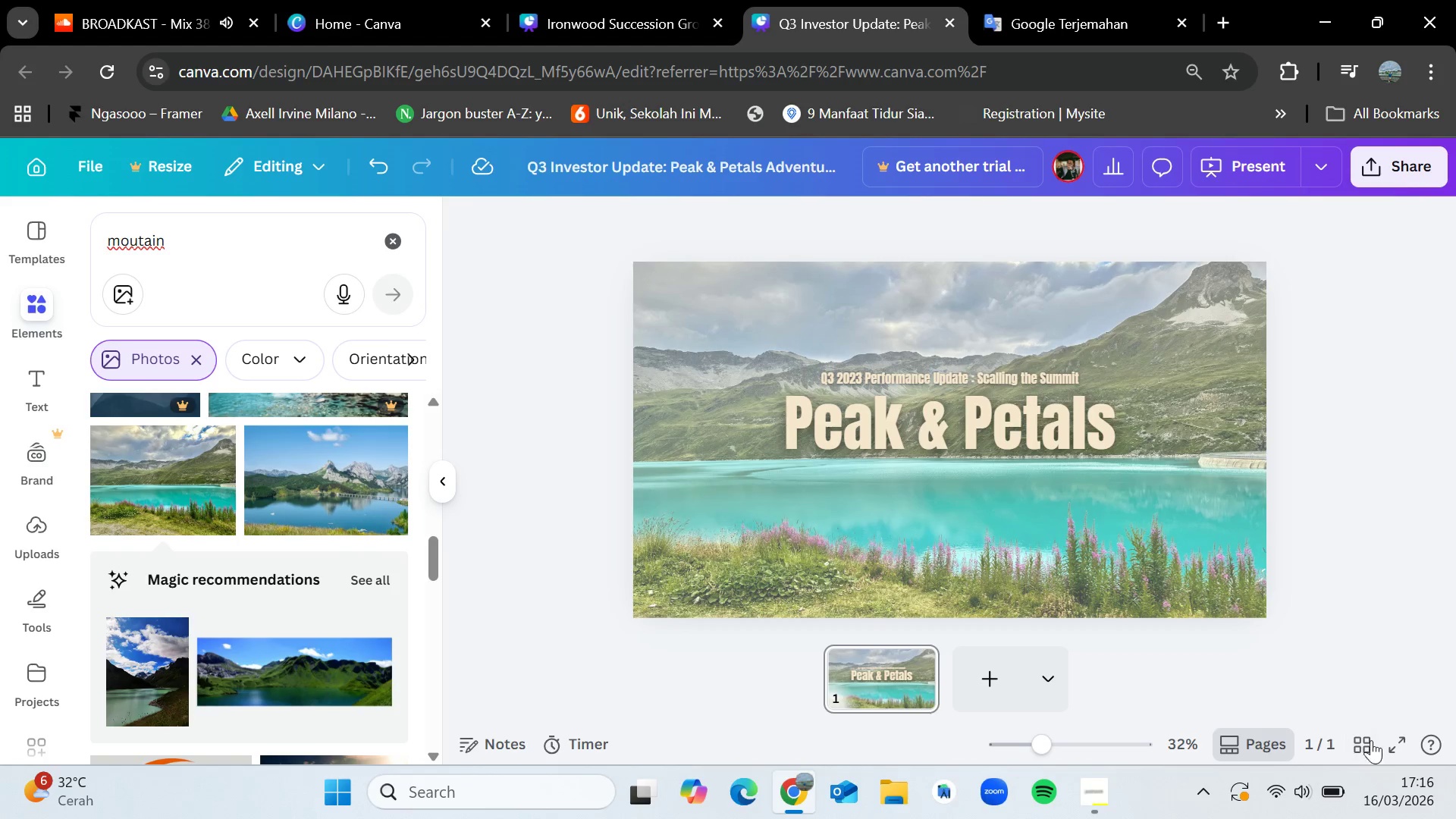 
left_click([1401, 744])
 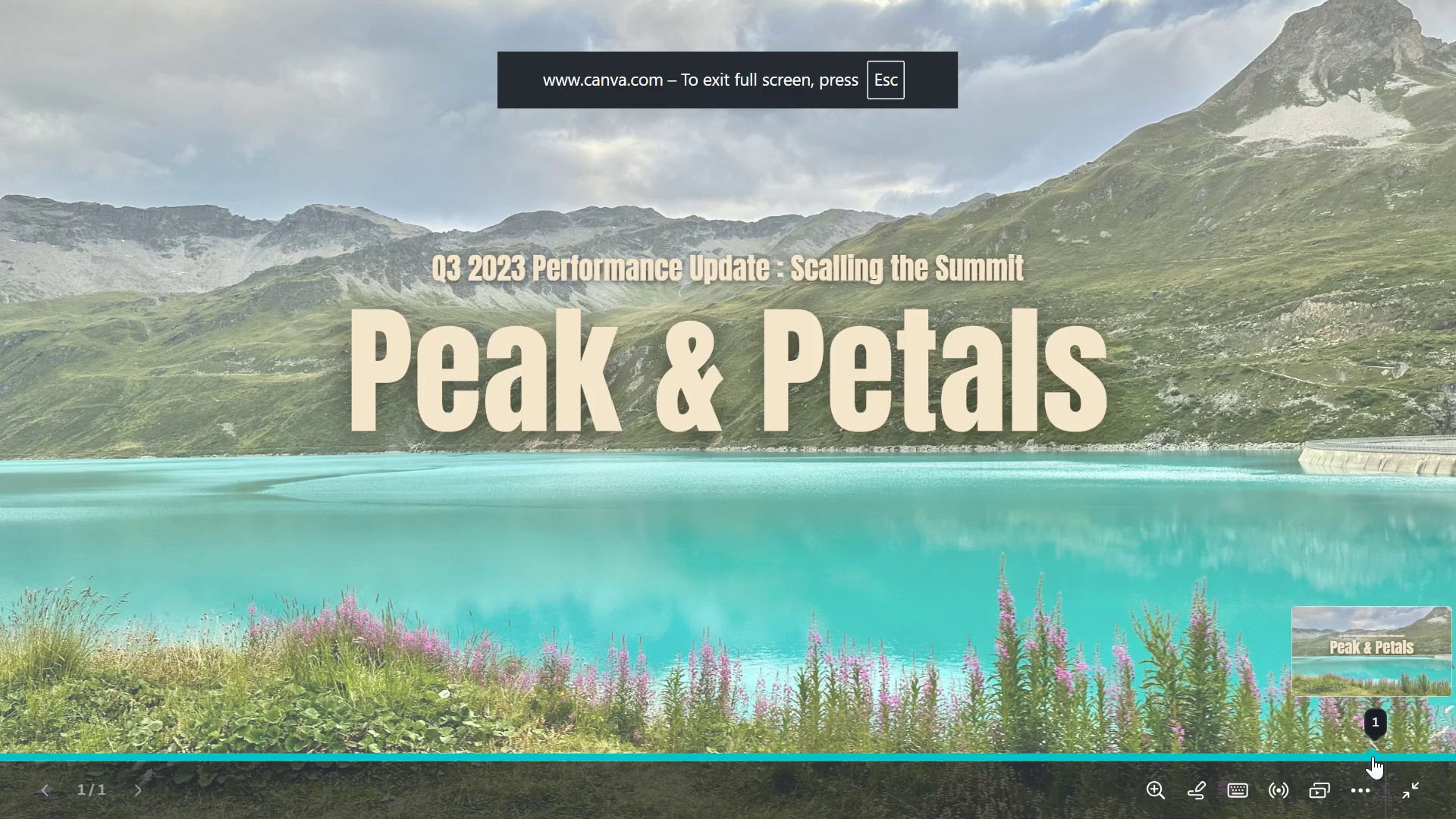 
key(Escape)
 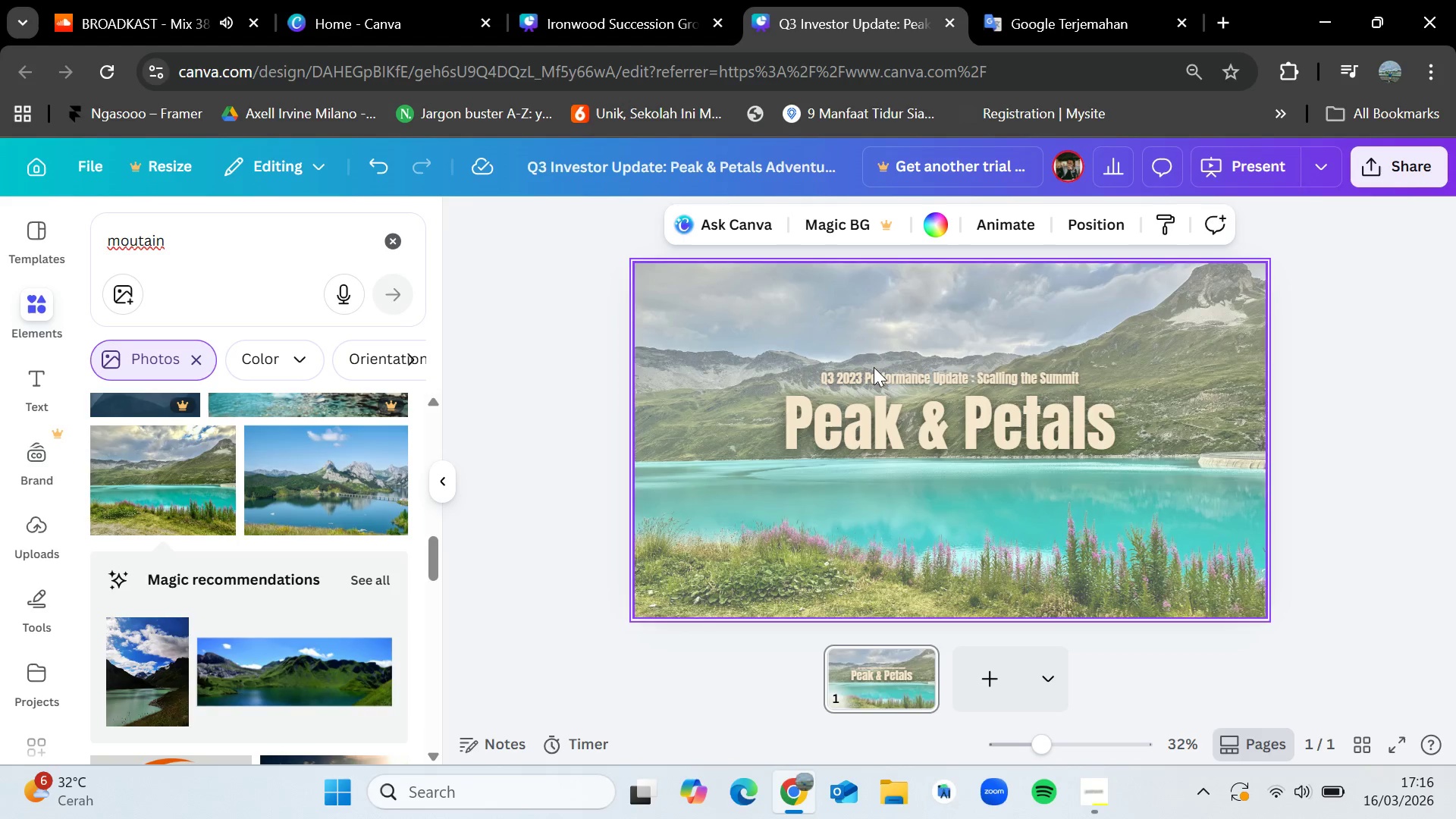 
left_click_drag(start_coordinate=[878, 373], to_coordinate=[880, 463])
 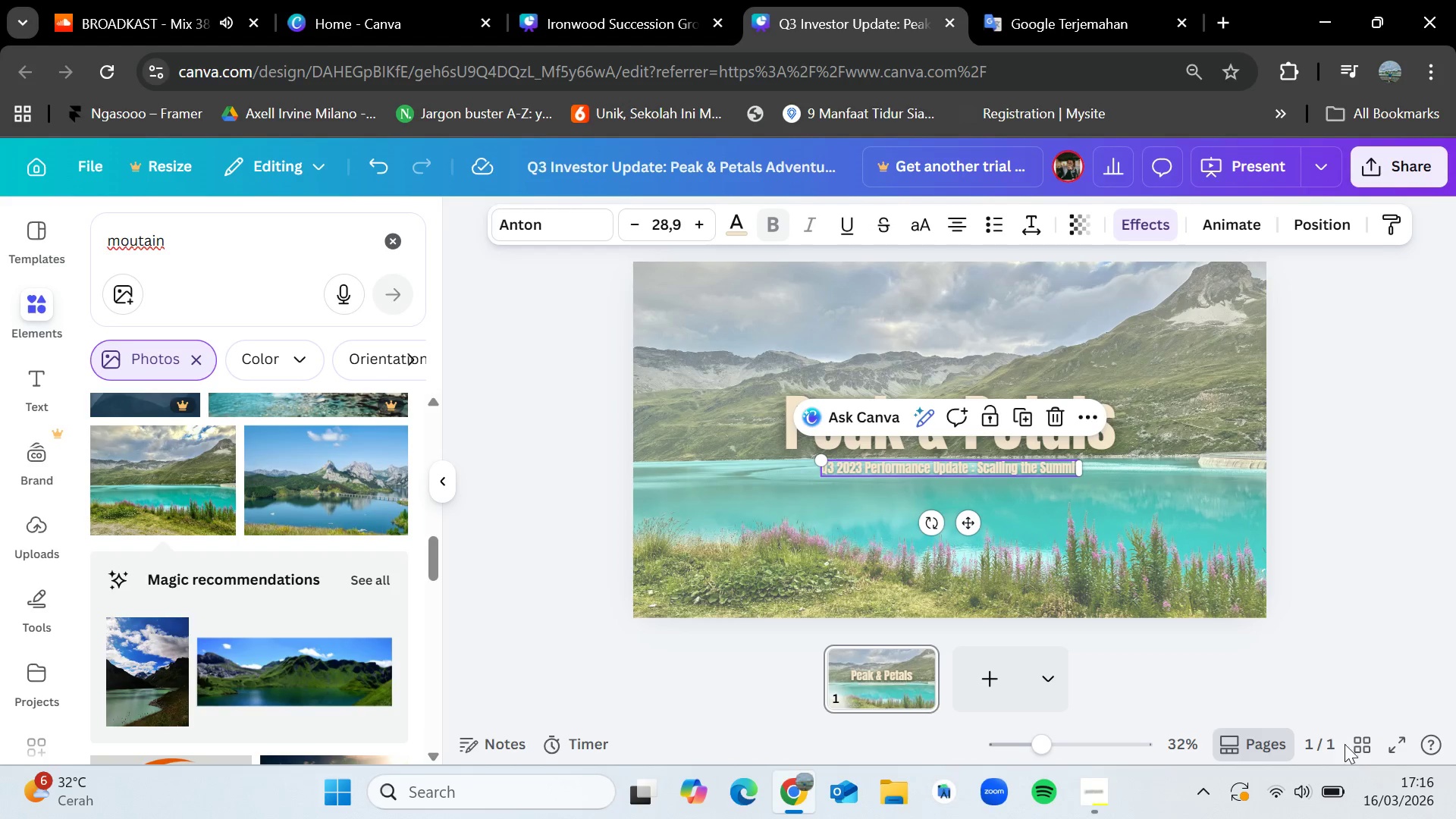 
left_click([1393, 749])
 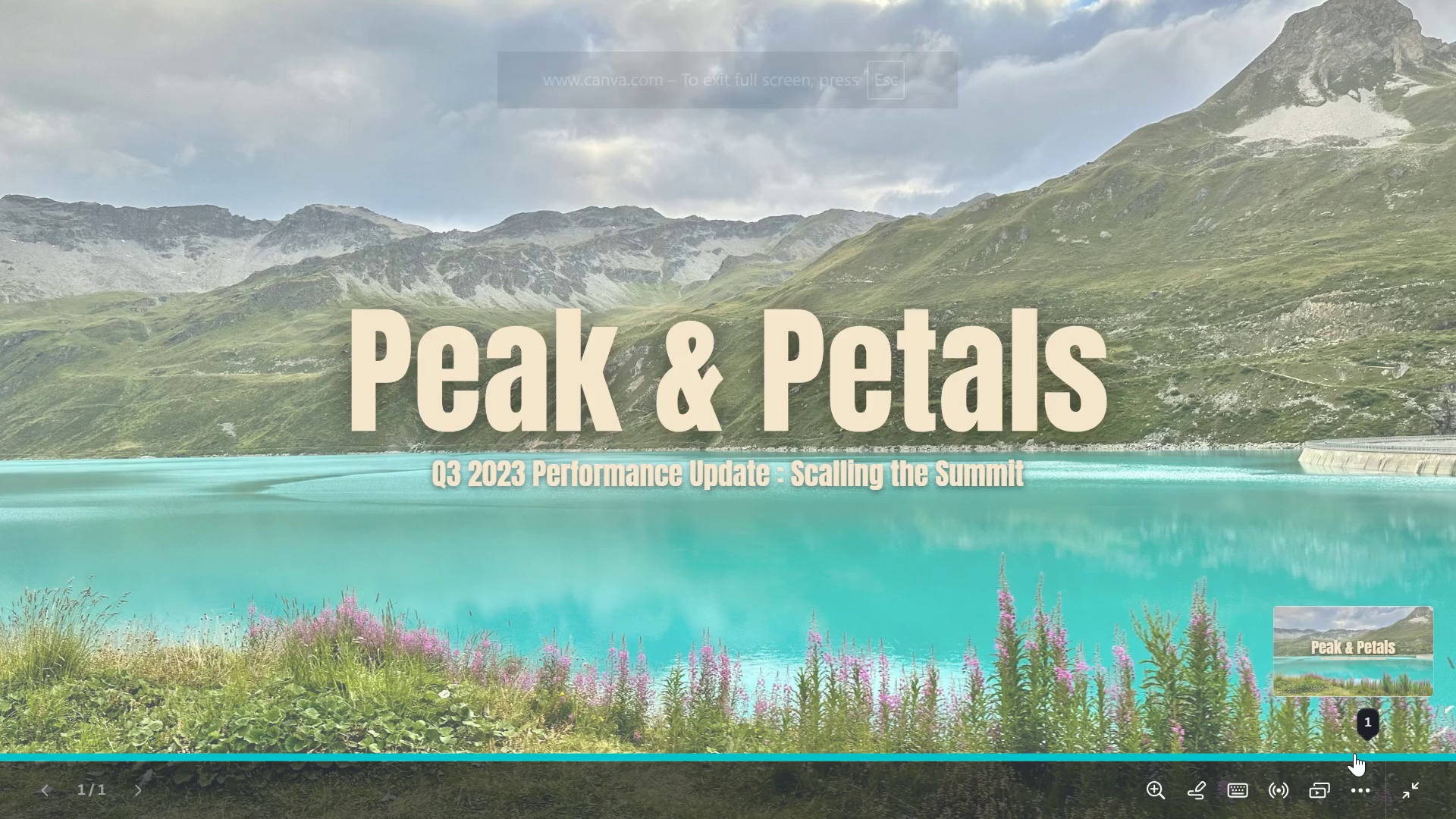 
wait(5.84)
 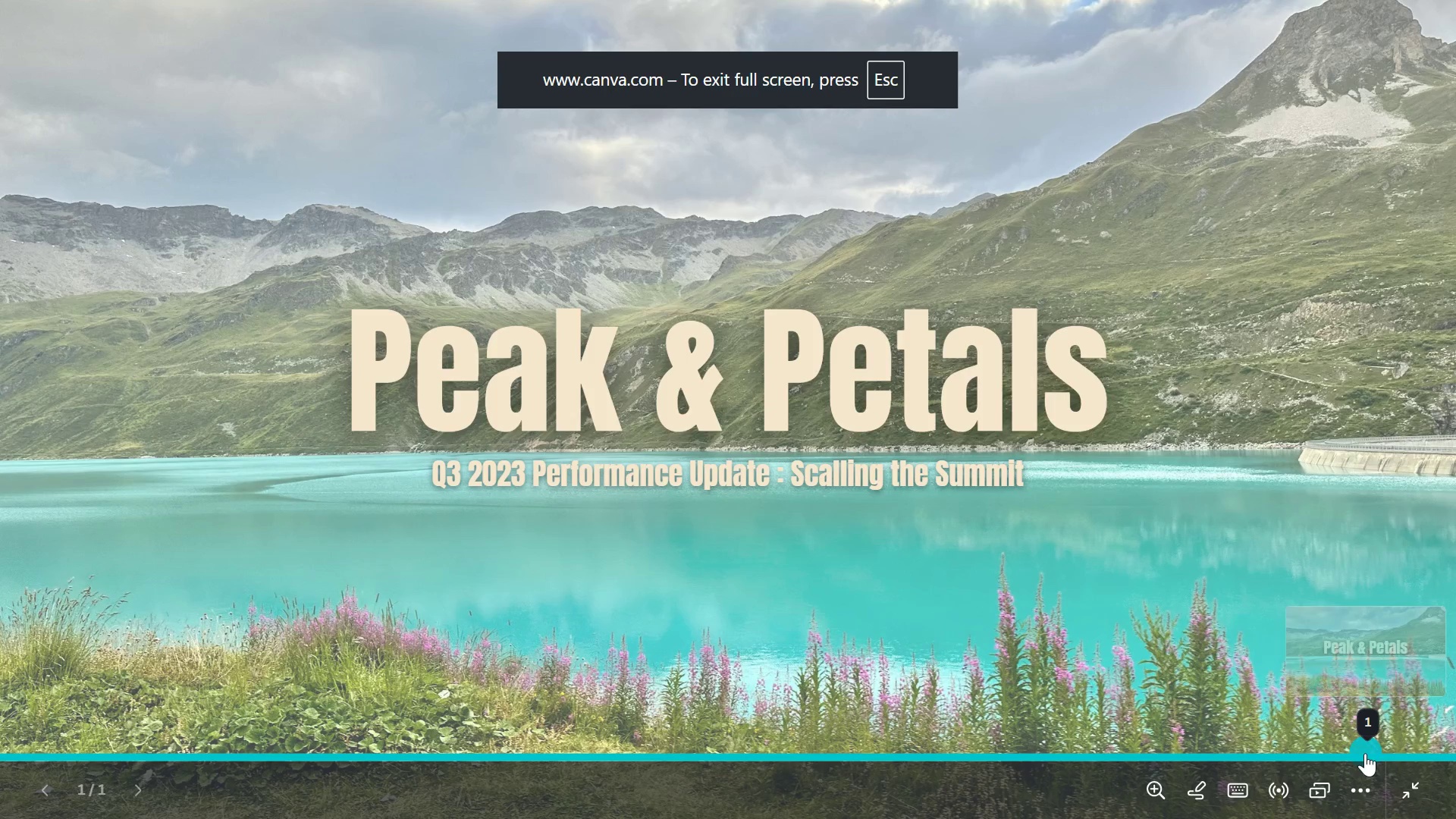 
key(Escape)
 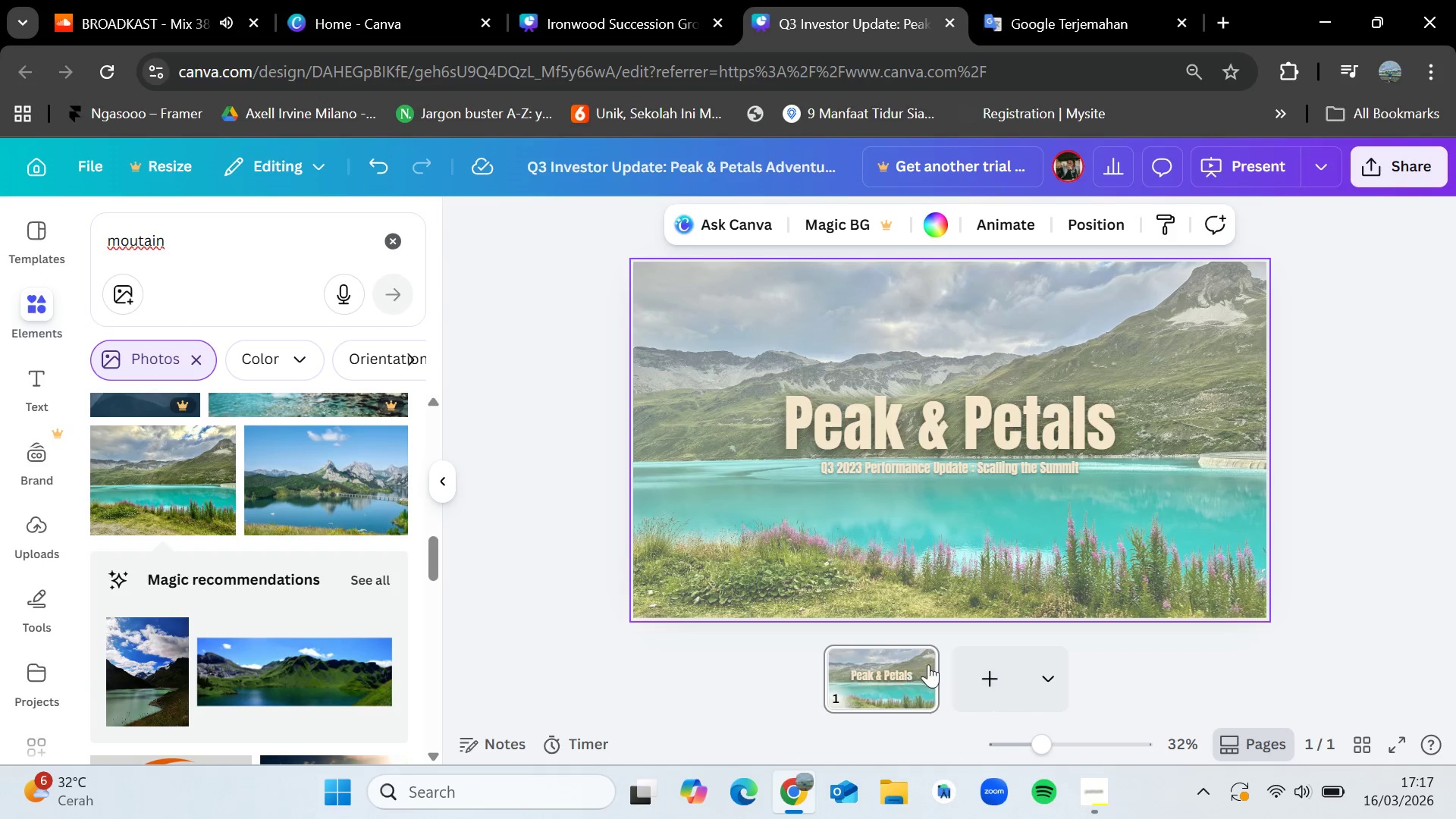 
left_click([989, 669])
 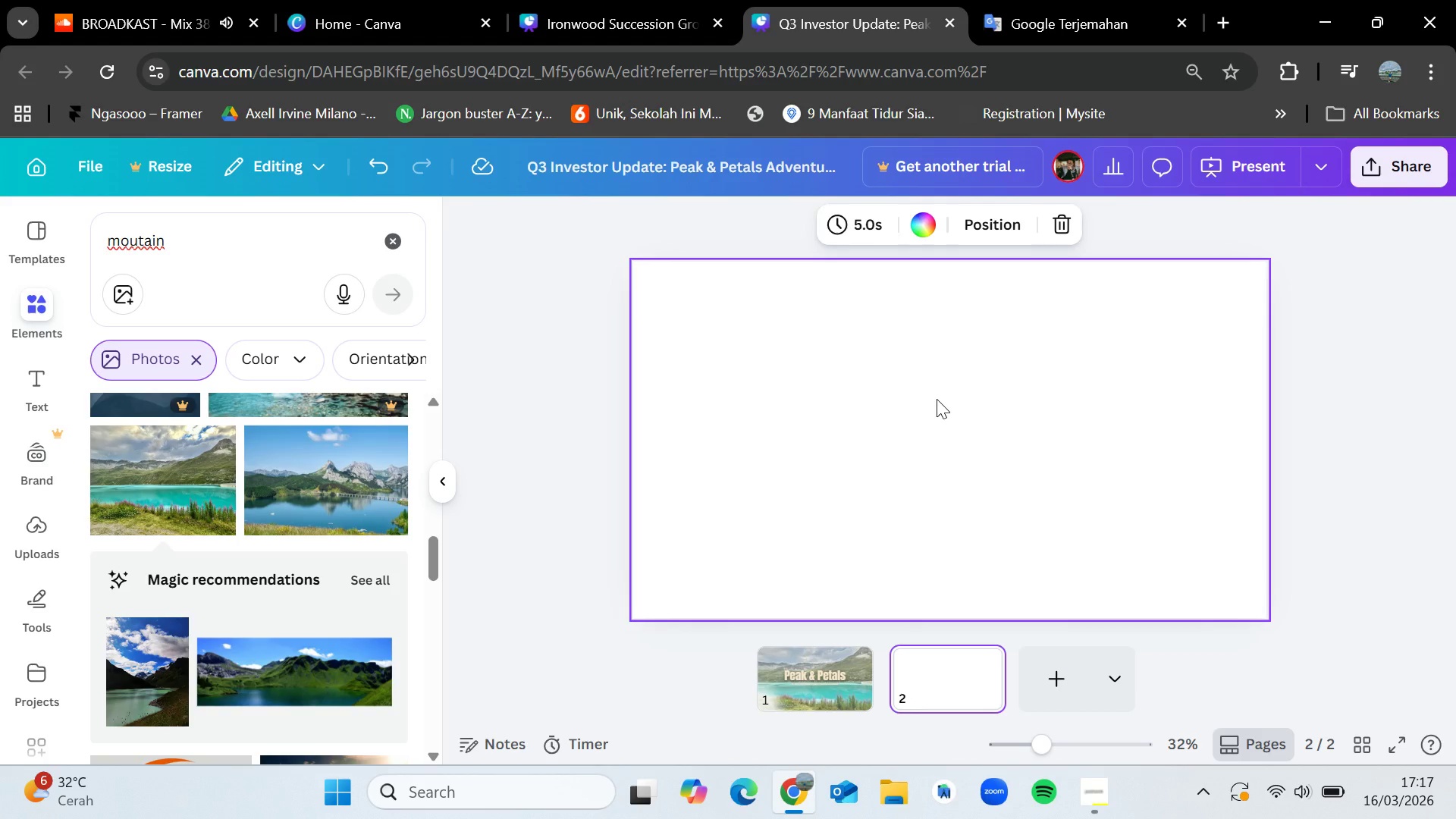 
wait(14.19)
 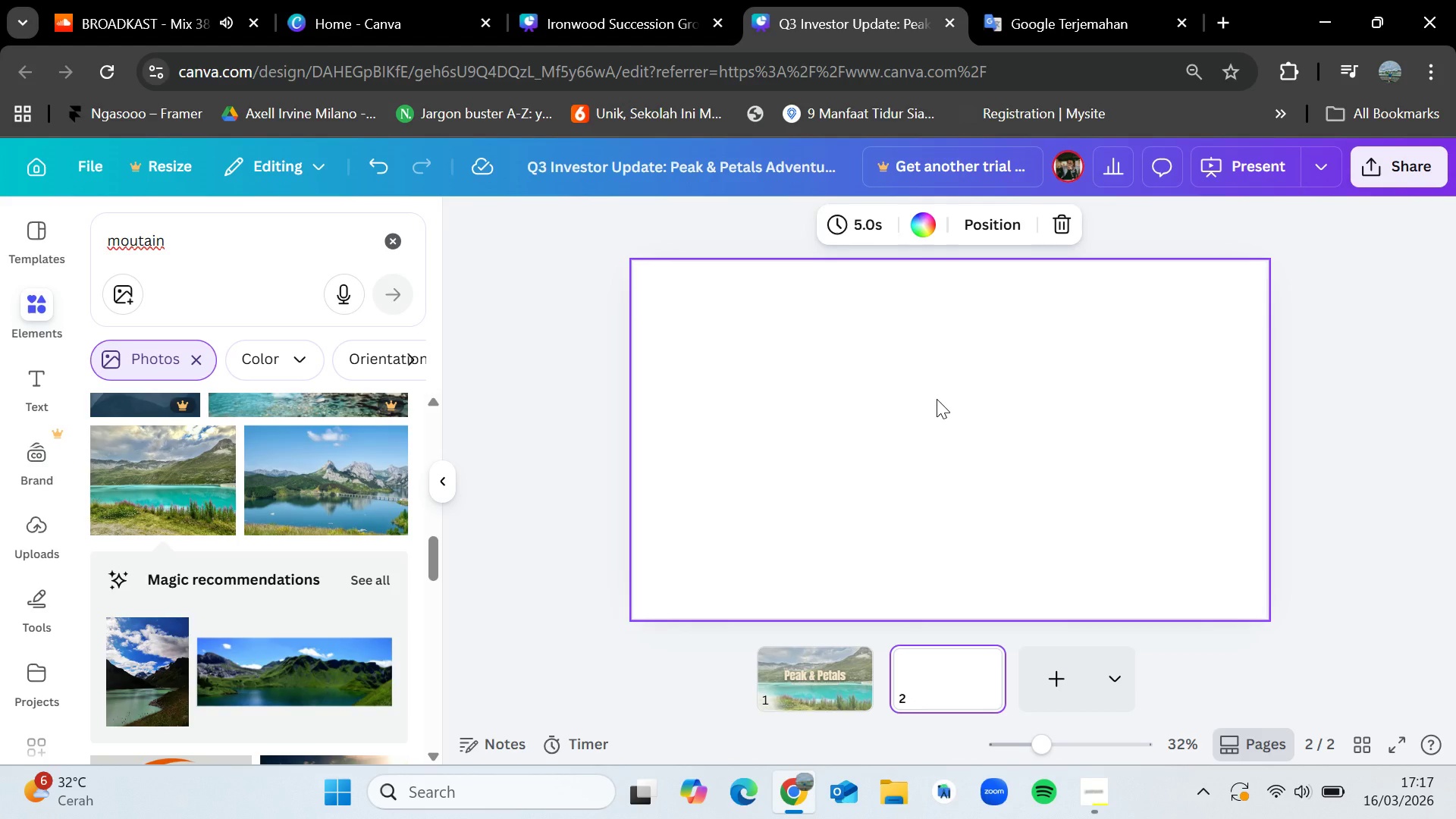 
left_click([827, 677])
 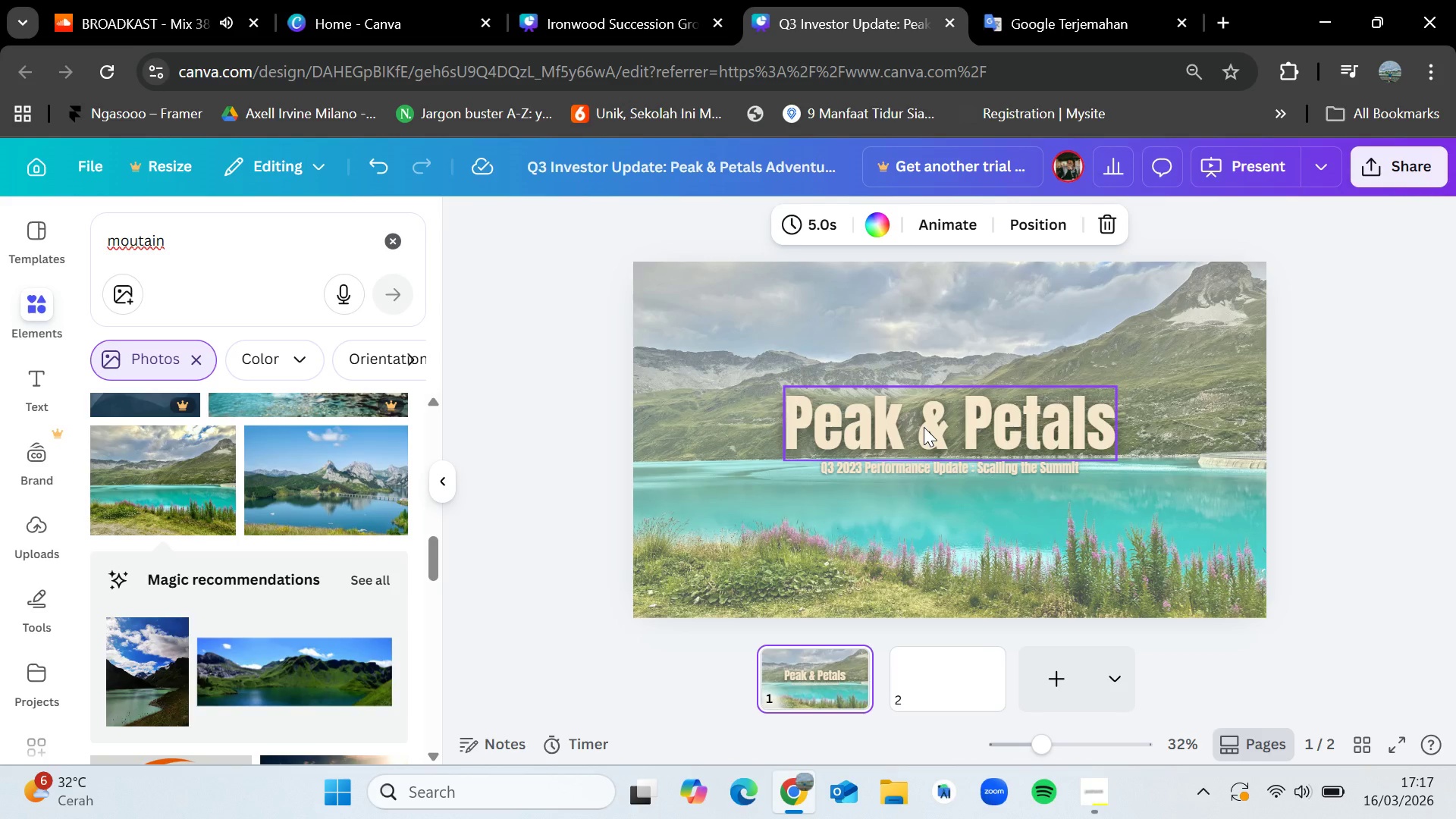 
left_click([924, 427])
 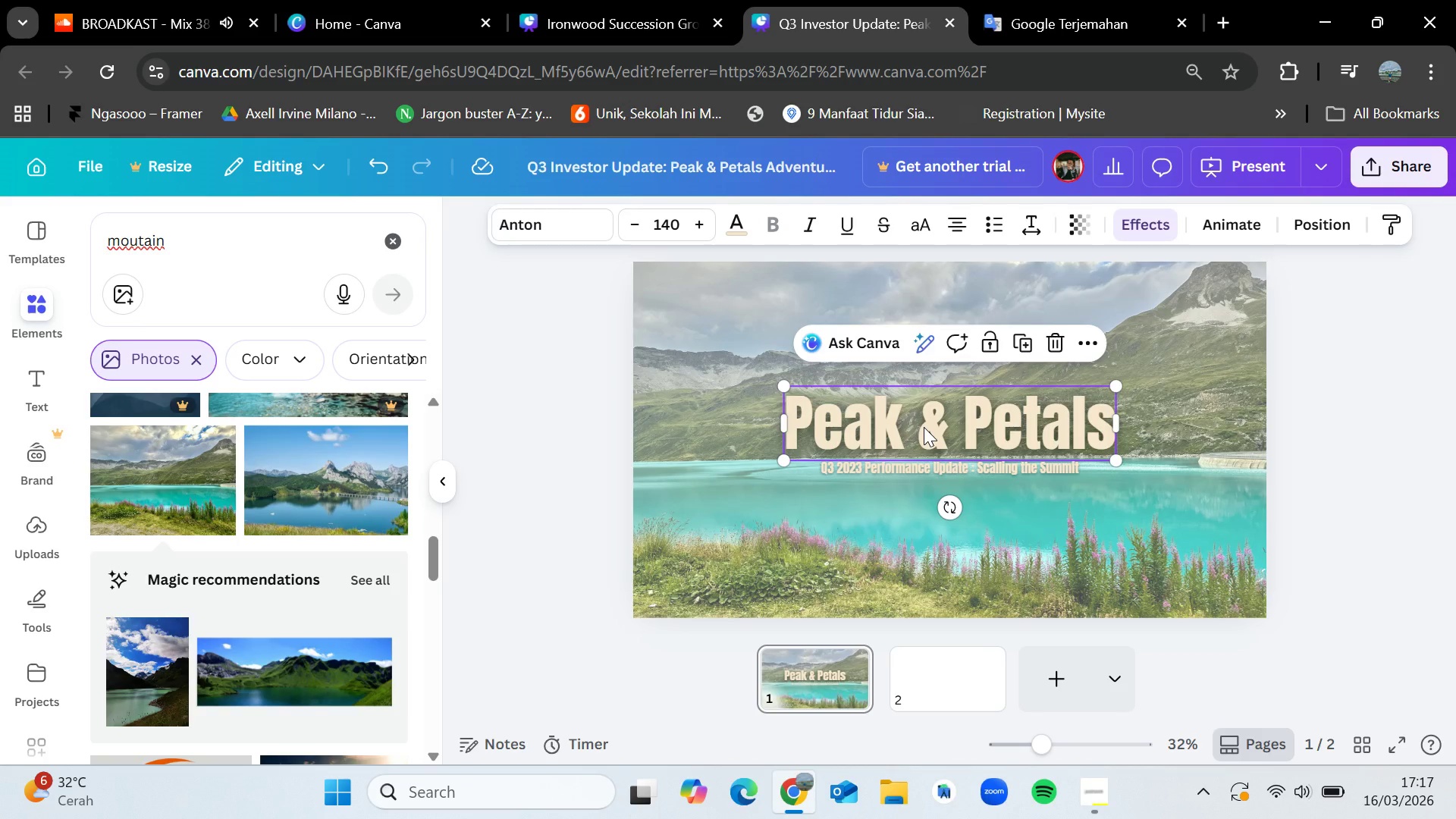 
key(Control+C)
 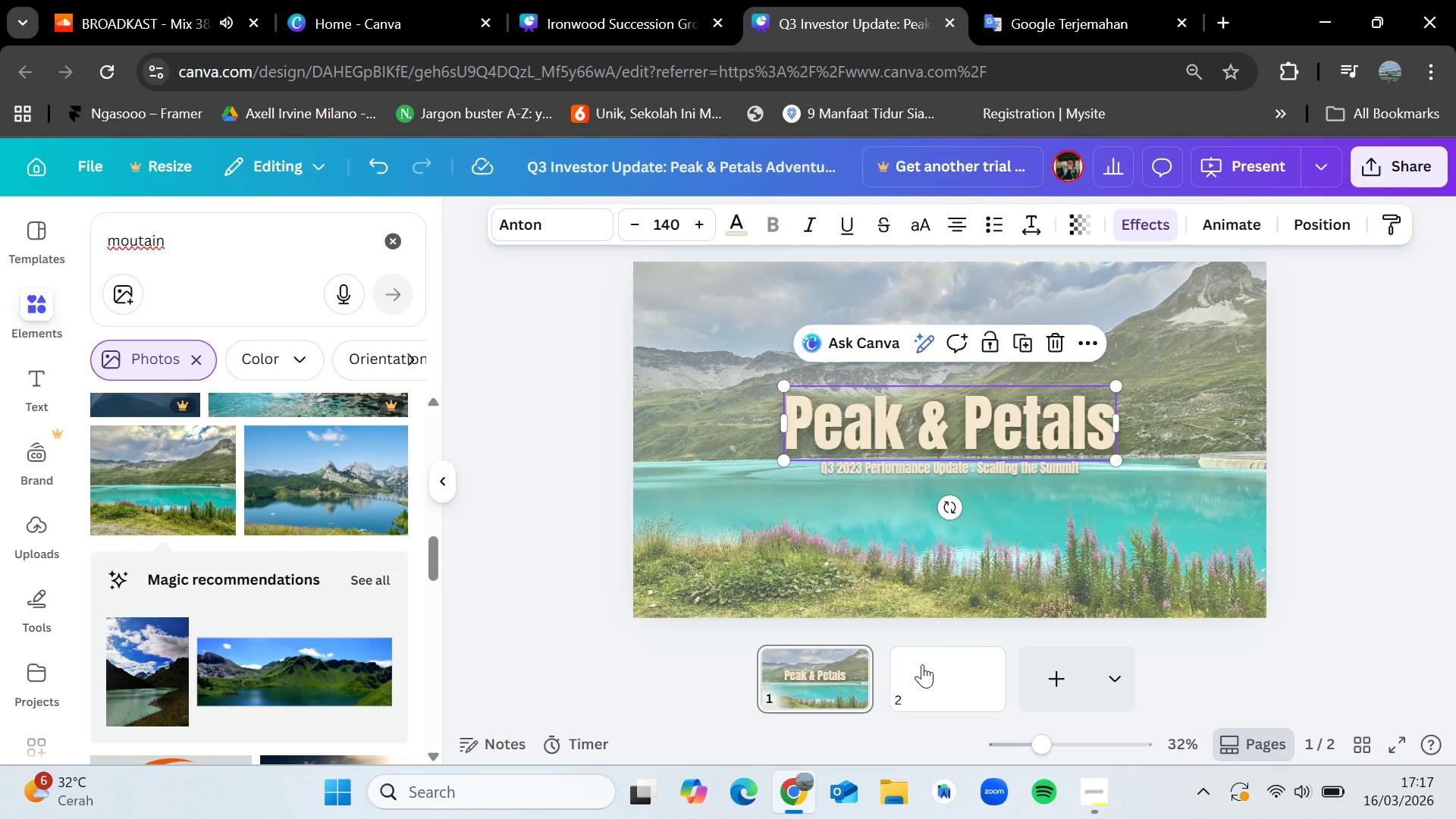 
left_click([924, 667])
 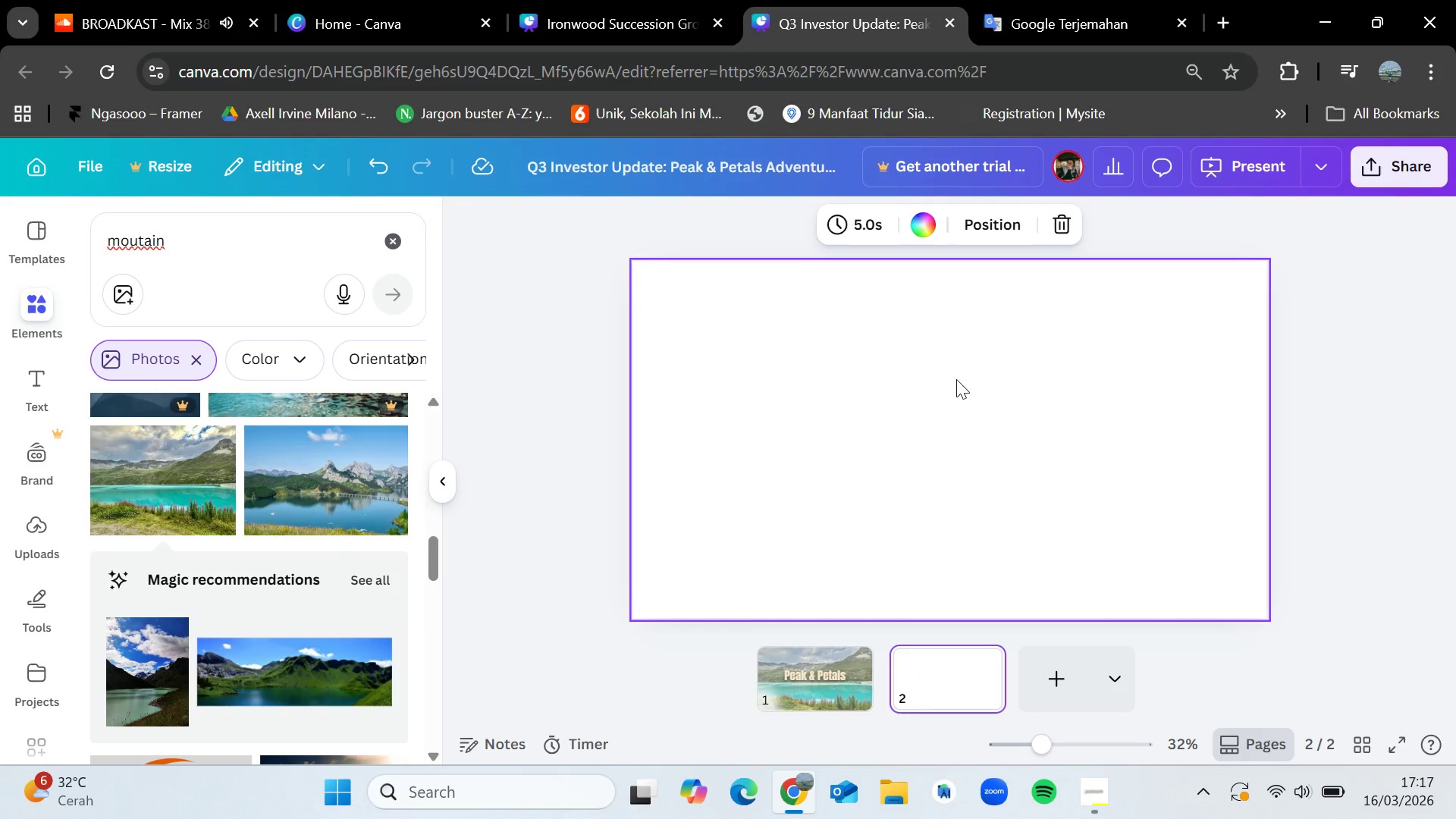 
key(Control+V)
 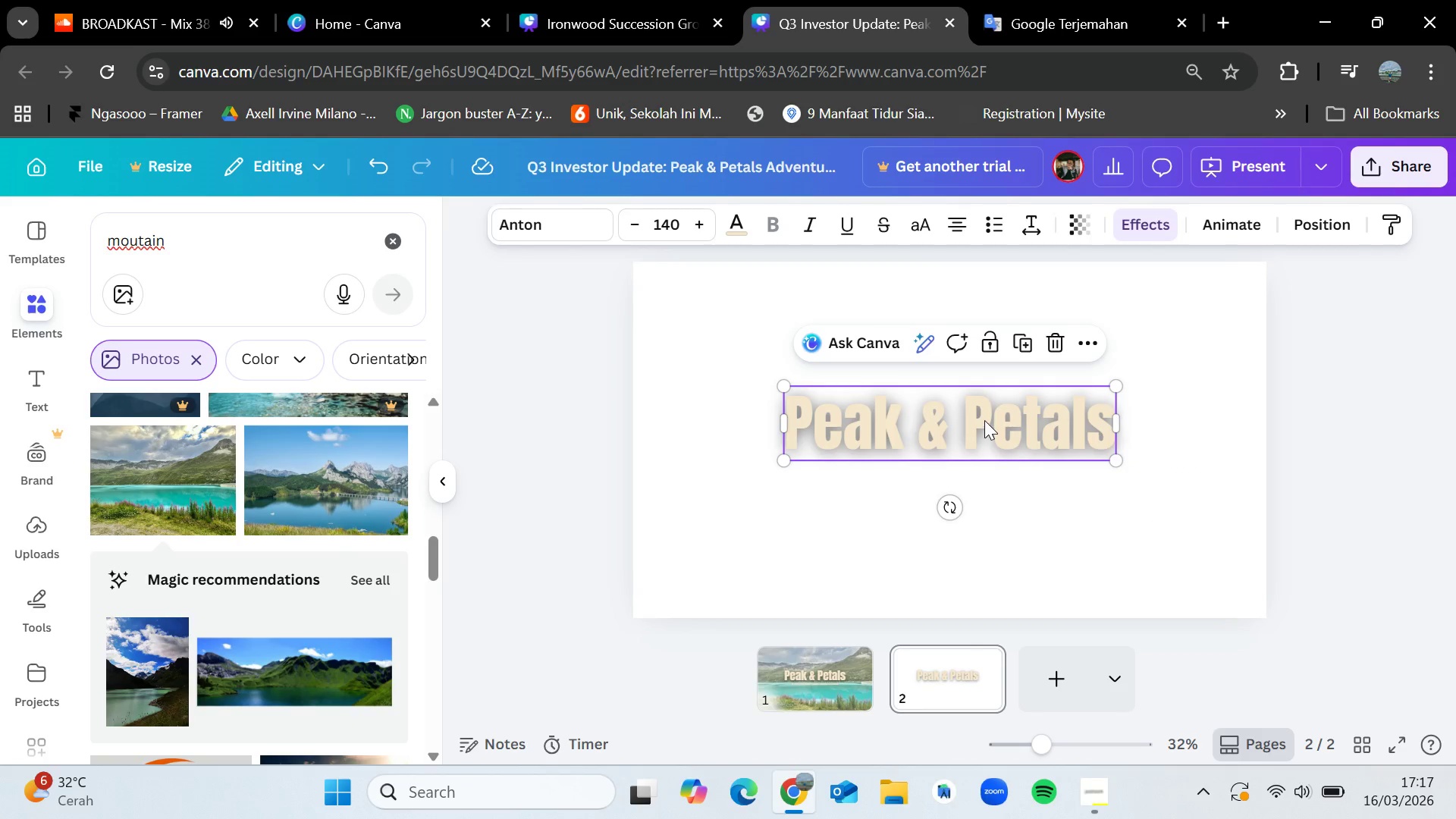 
left_click_drag(start_coordinate=[984, 420], to_coordinate=[987, 321])
 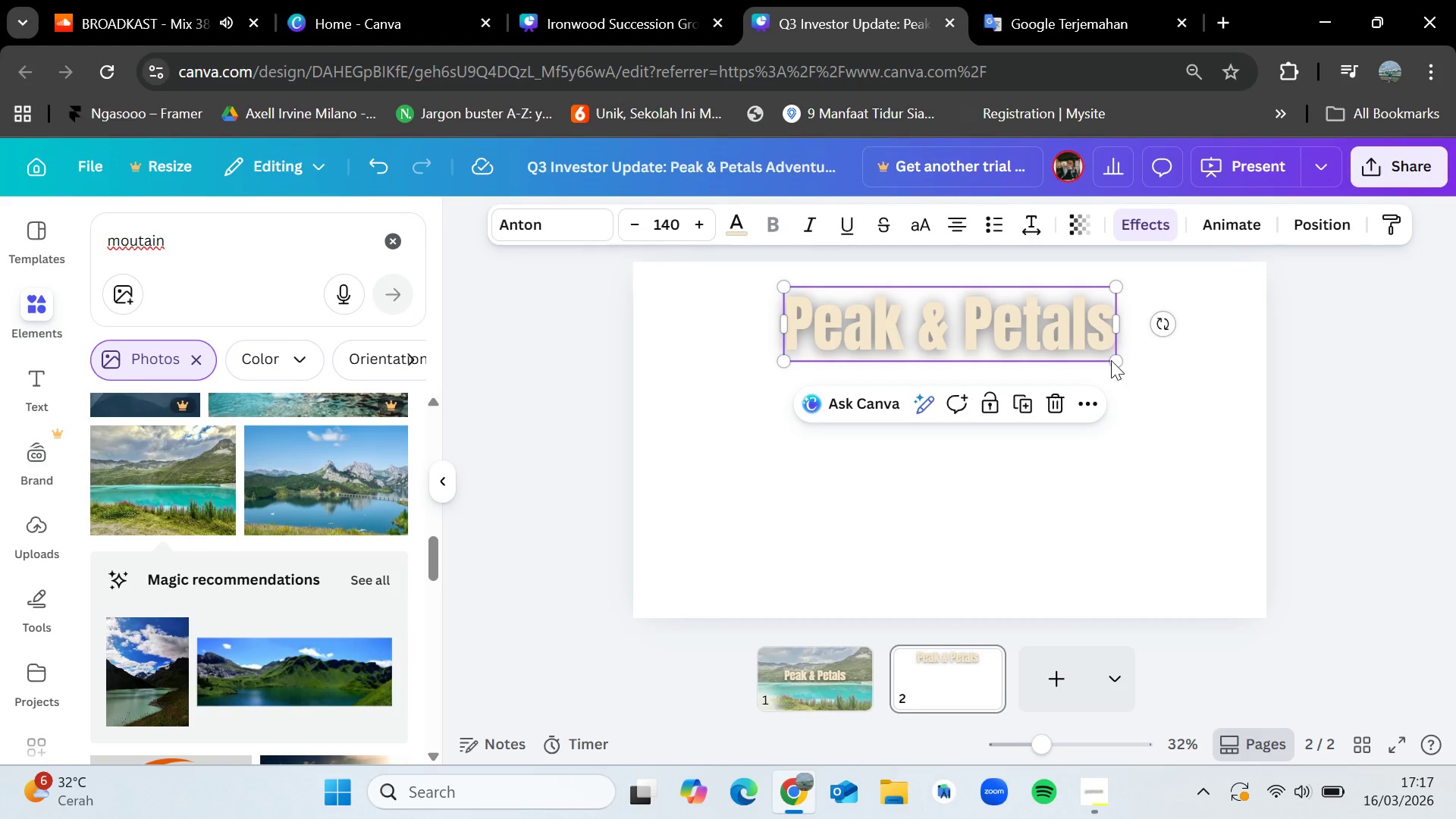 
left_click_drag(start_coordinate=[1112, 359], to_coordinate=[993, 302])
 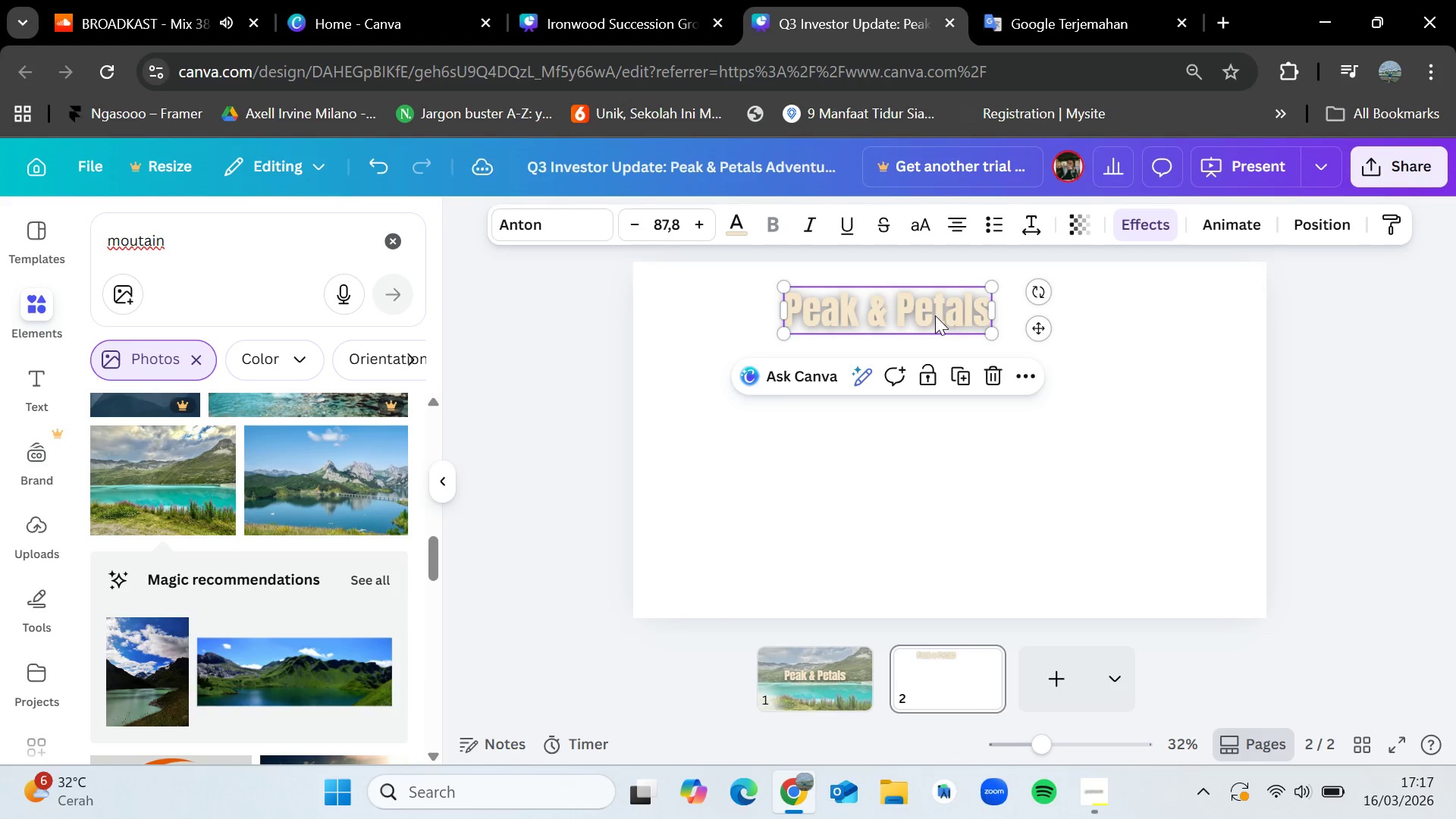 
left_click_drag(start_coordinate=[934, 313], to_coordinate=[990, 306])
 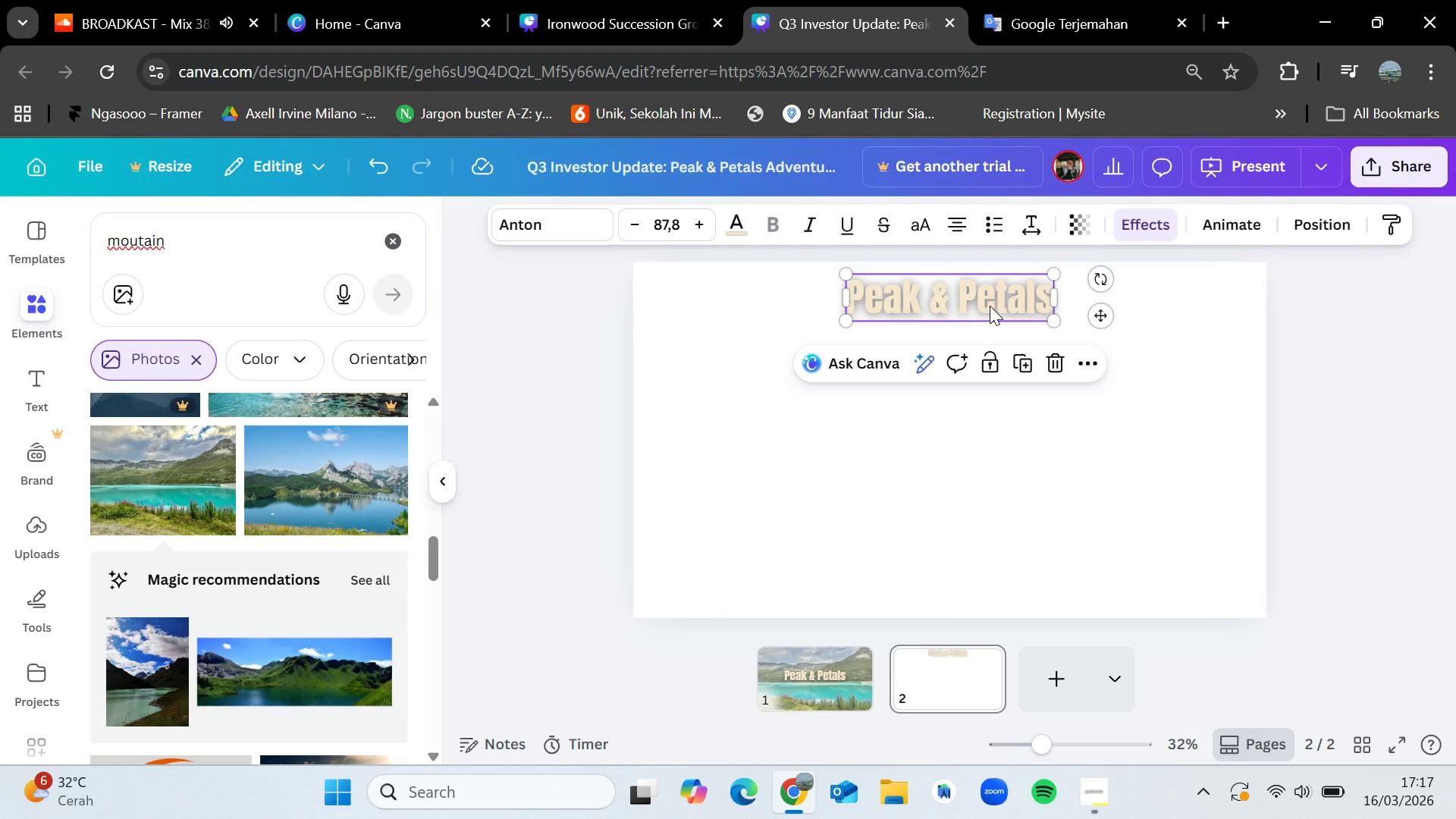 
wait(5.61)
 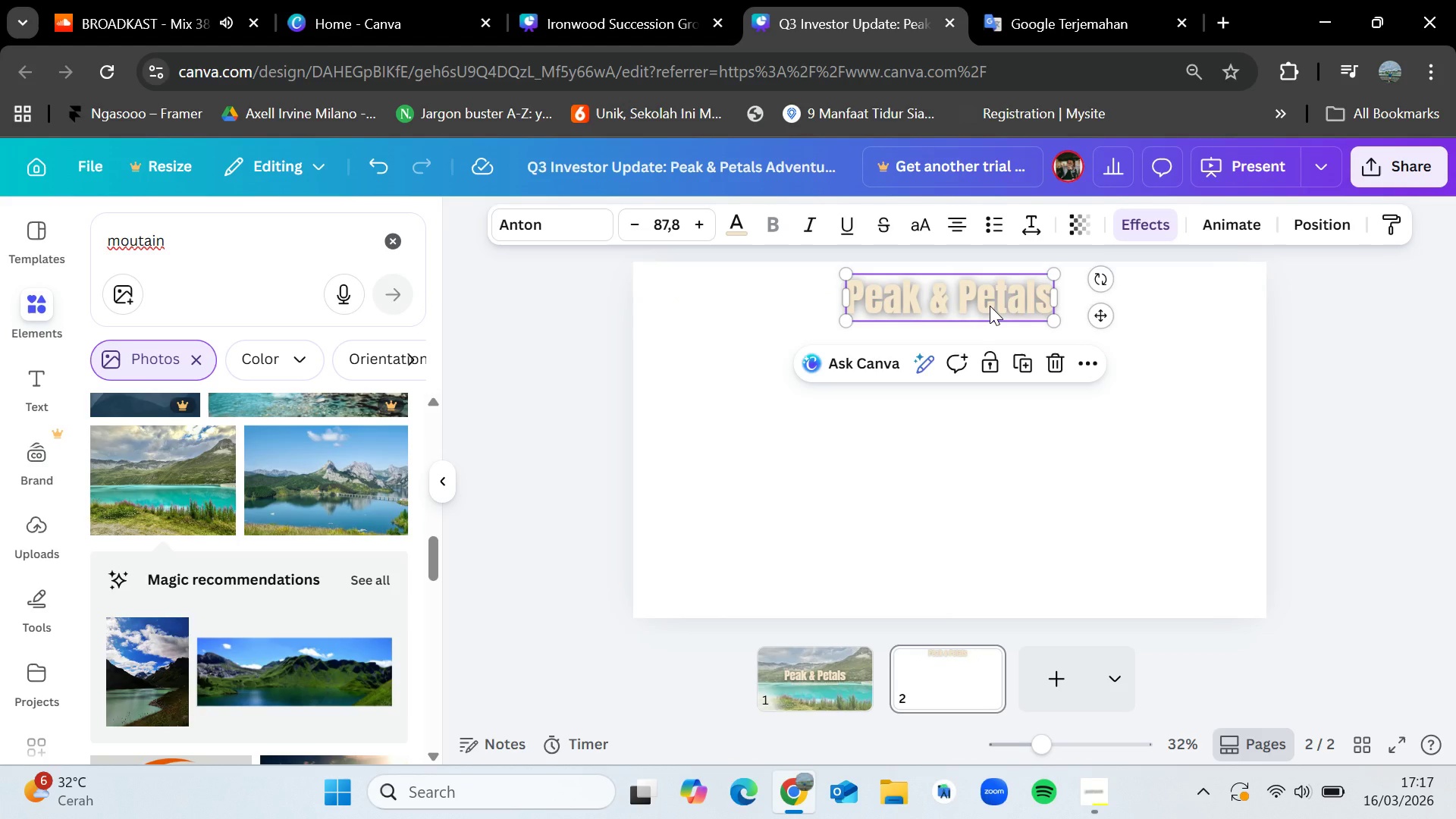 
left_click([894, 526])
 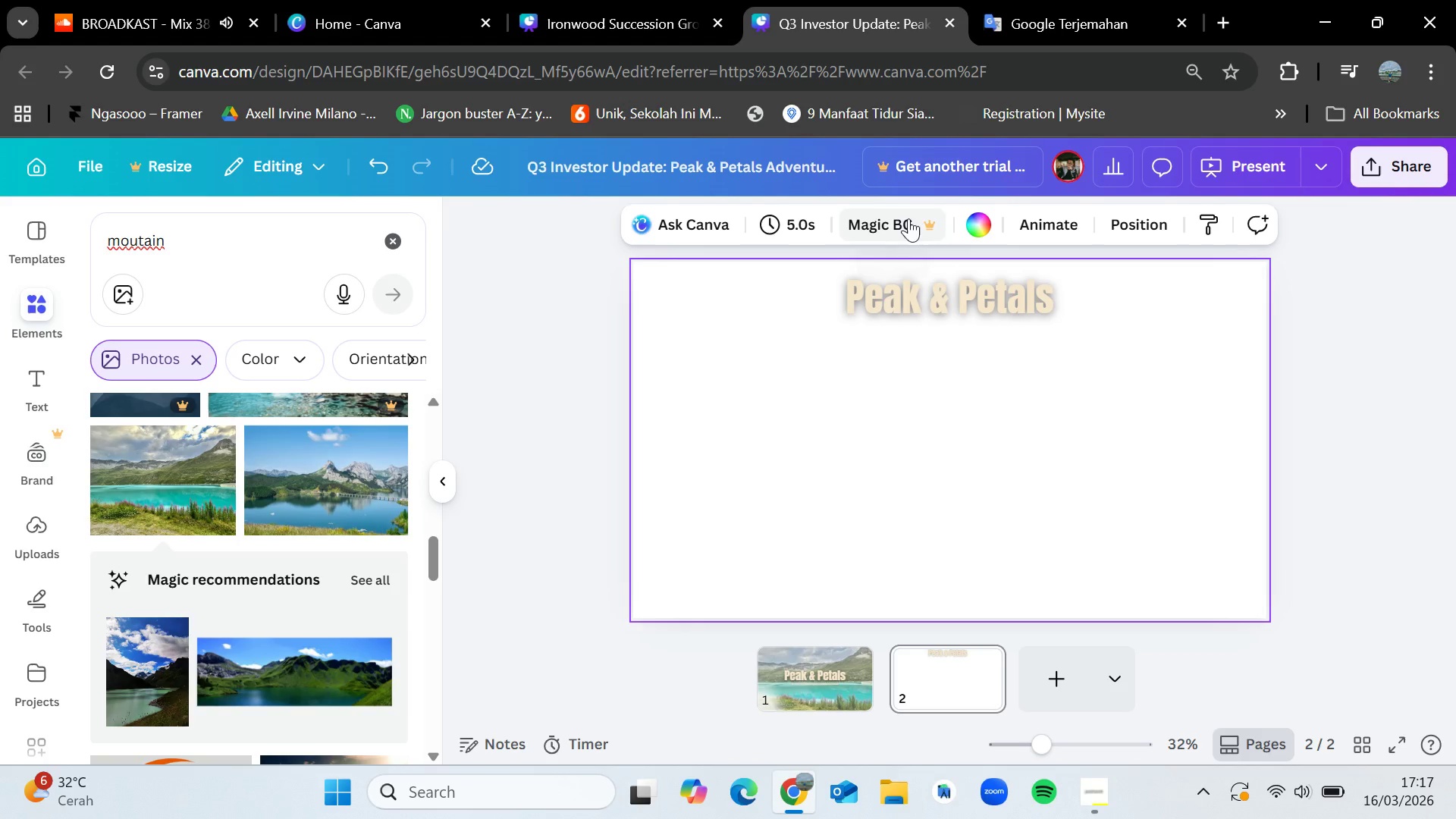 
left_click([974, 221])
 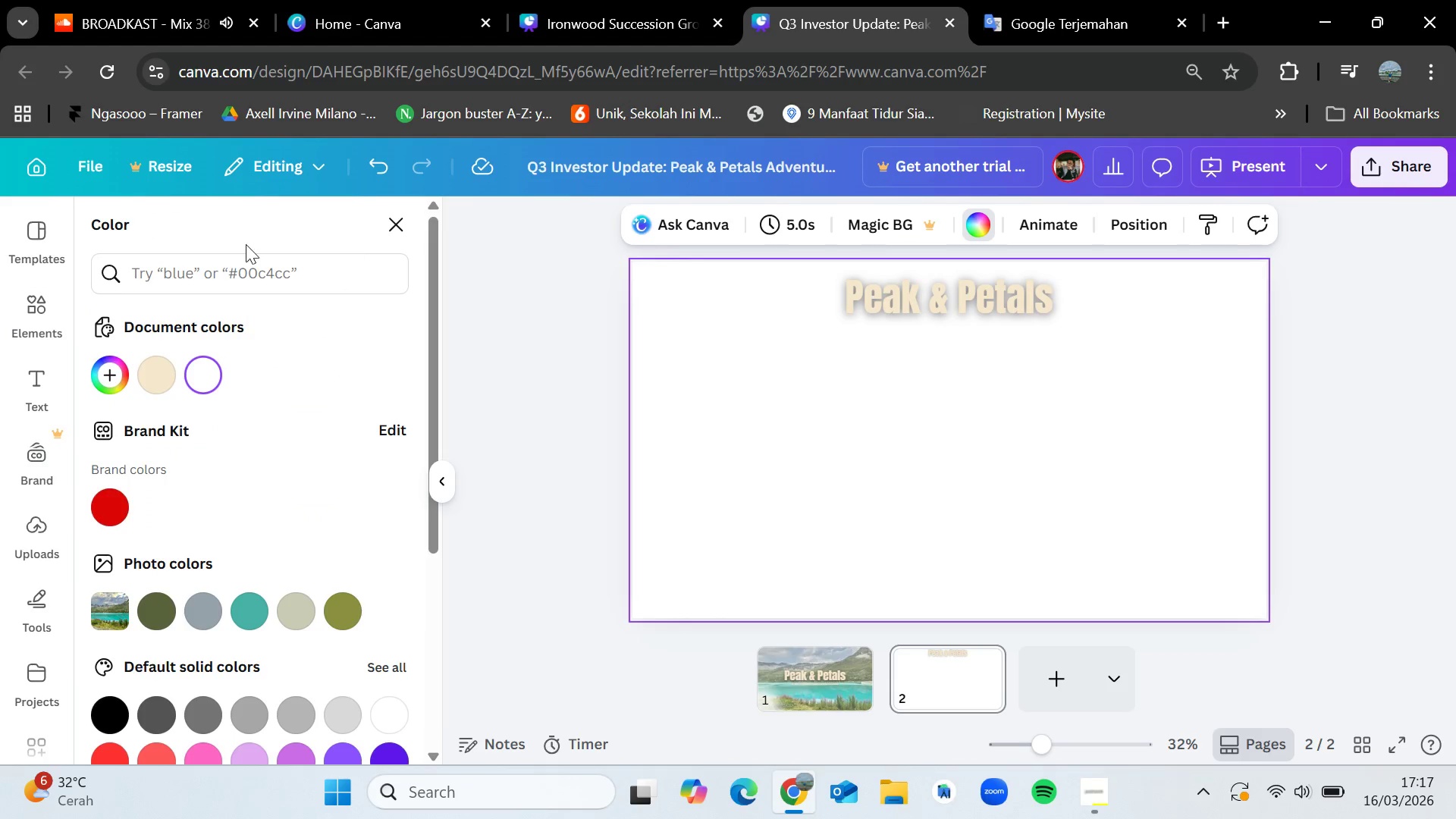 
left_click([239, 266])
 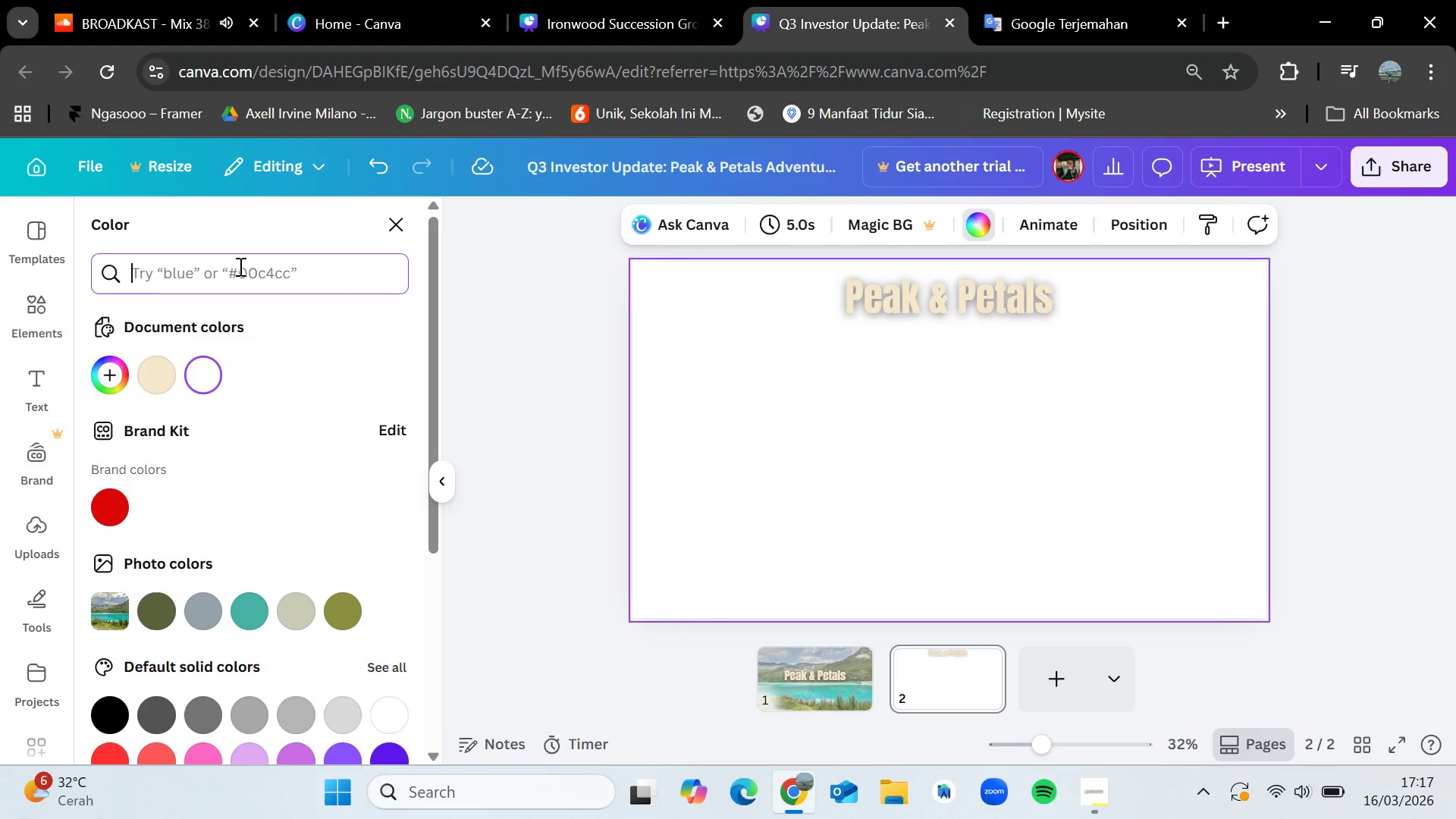 
type(#05)
key(Backspace)
type(4)
 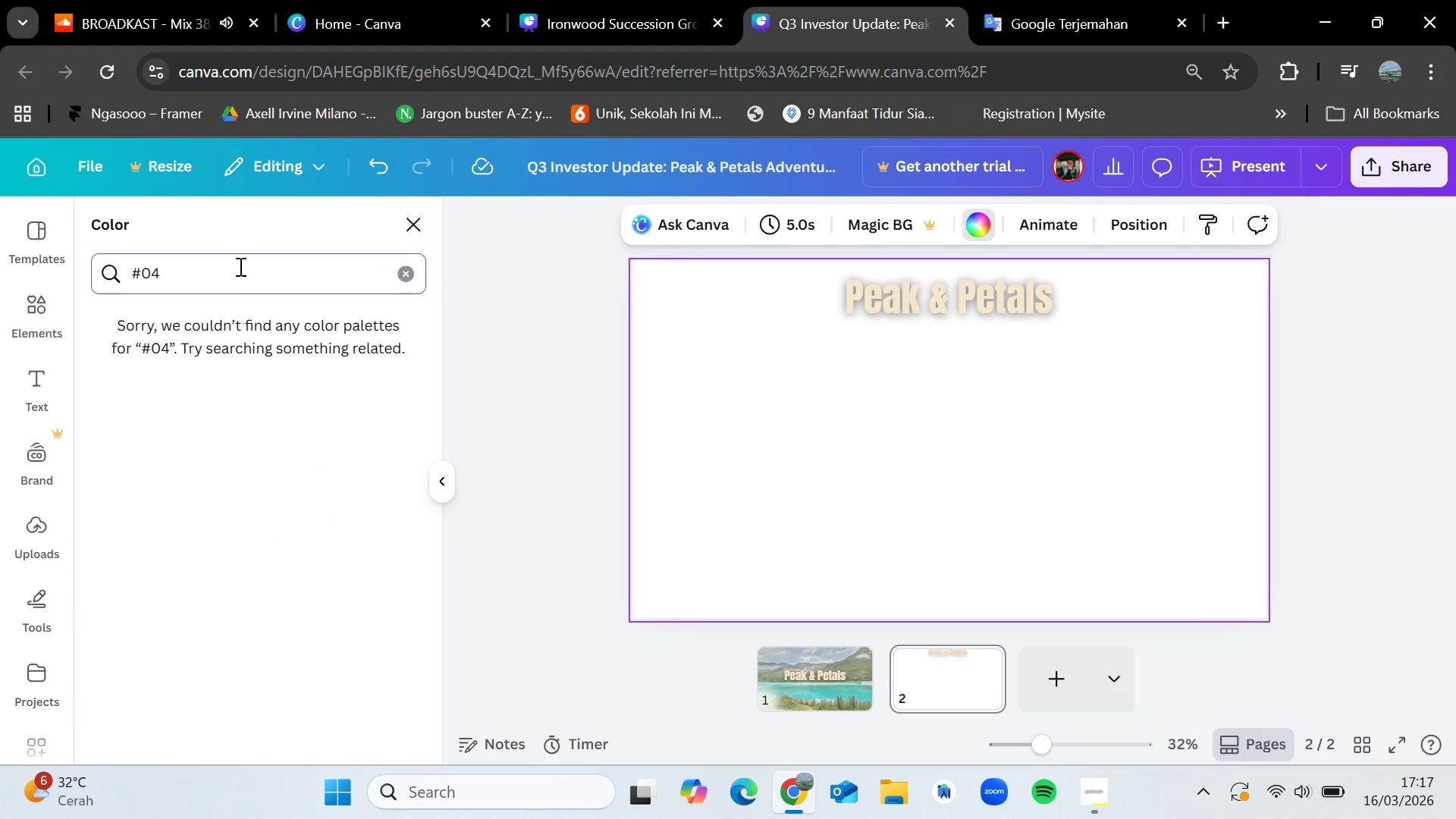 
type(3927)
 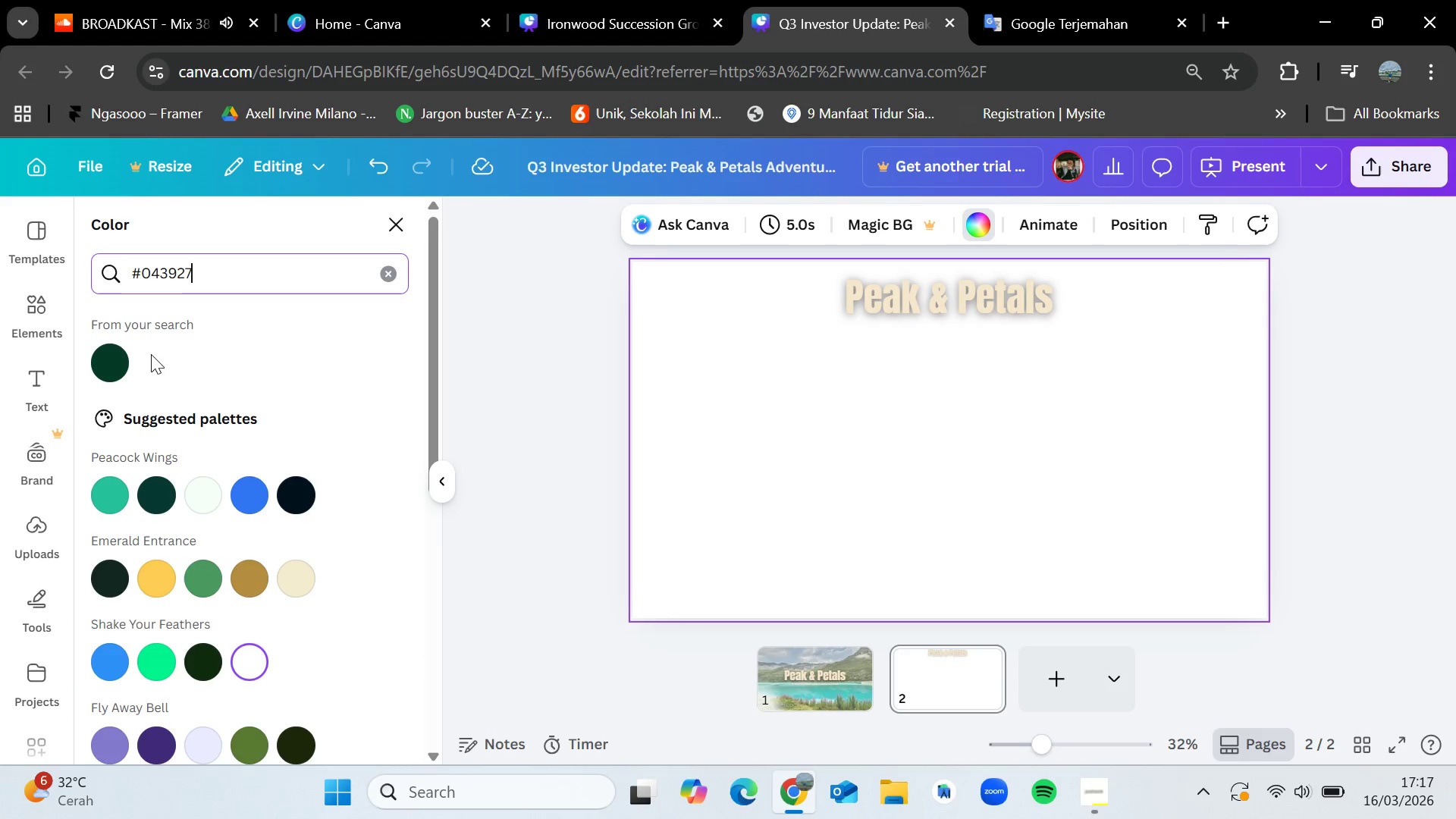 
left_click([122, 365])
 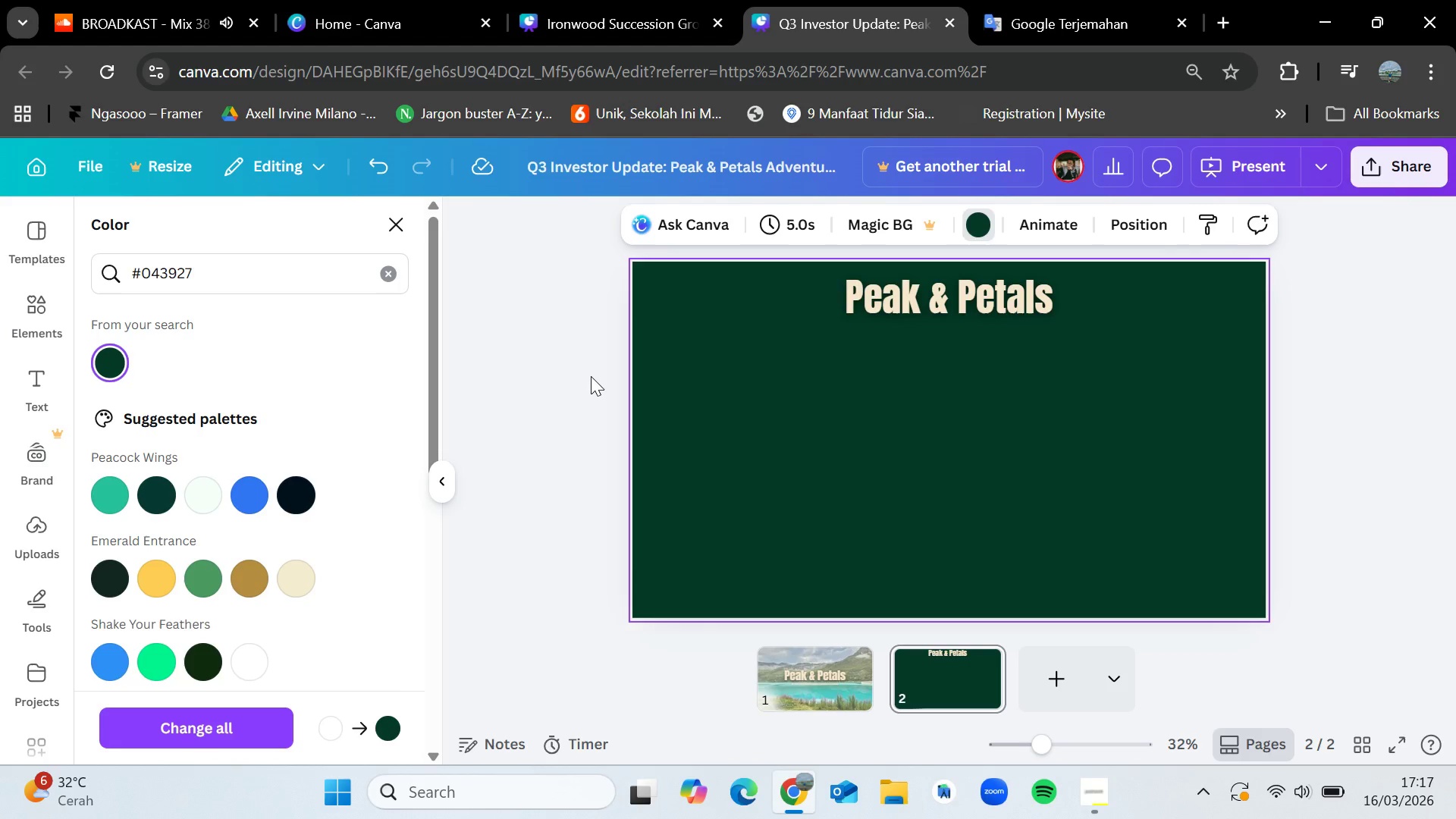 
left_click([591, 376])
 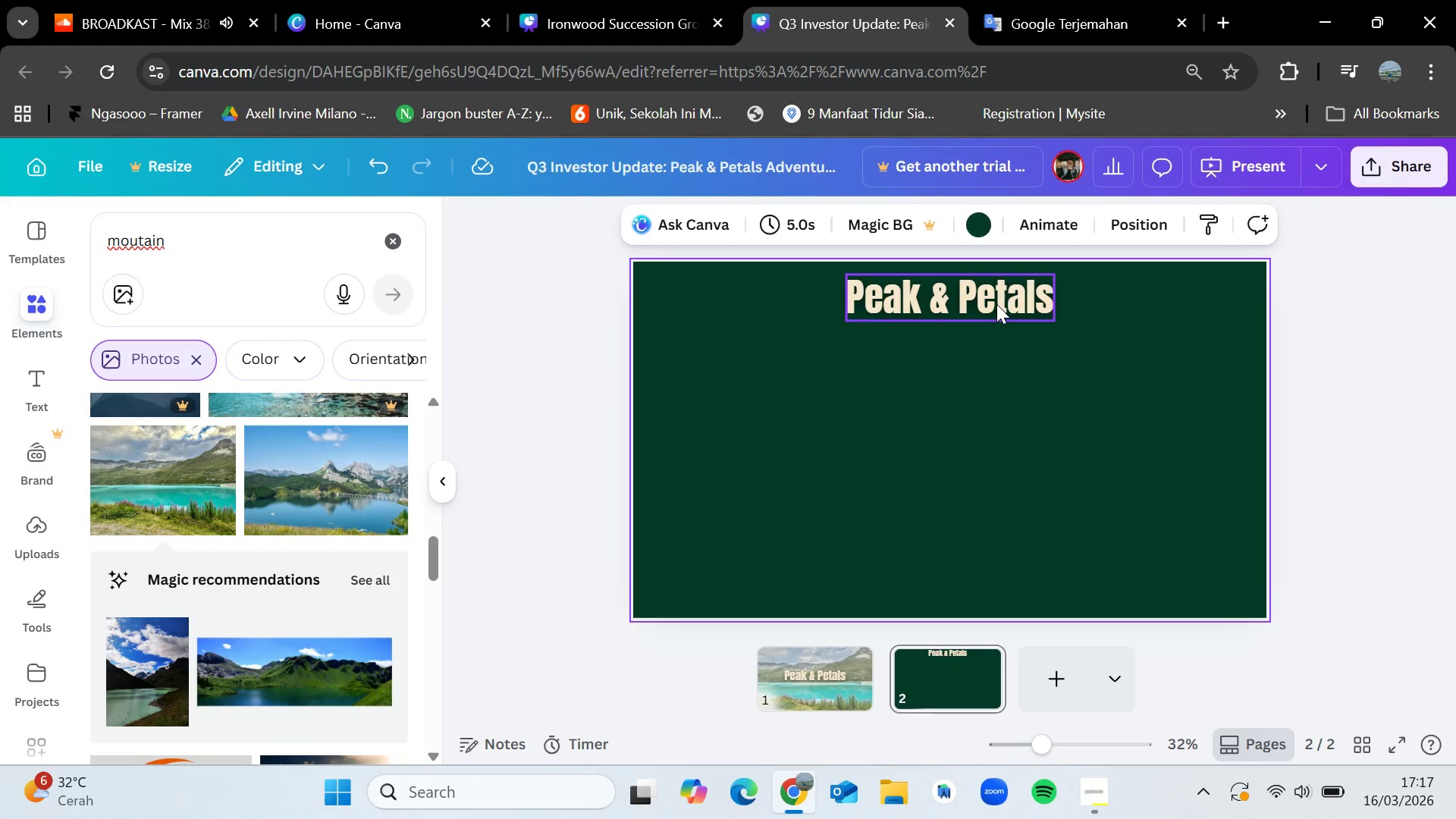 
double_click([996, 304])
 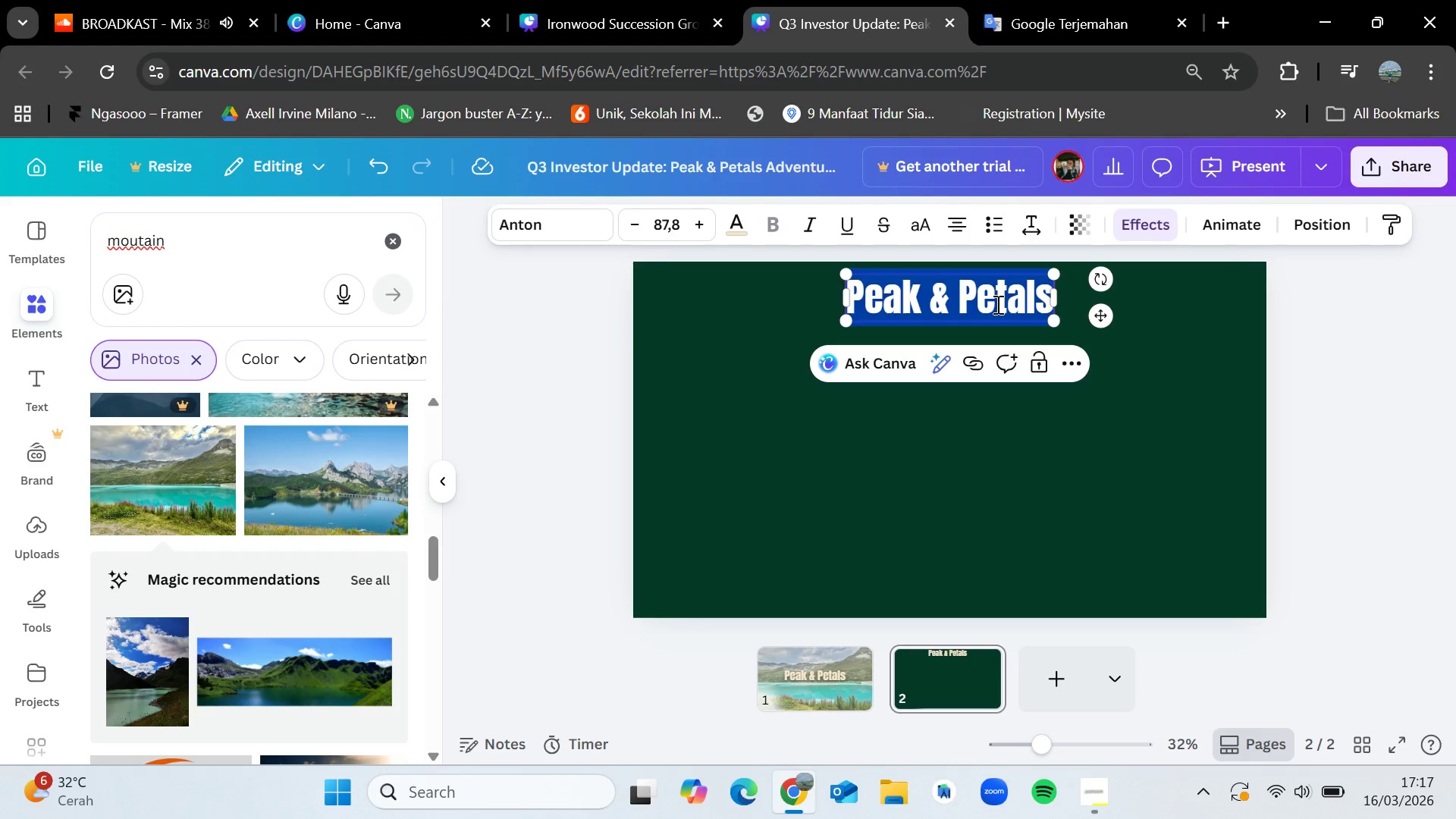 
triple_click([996, 304])
 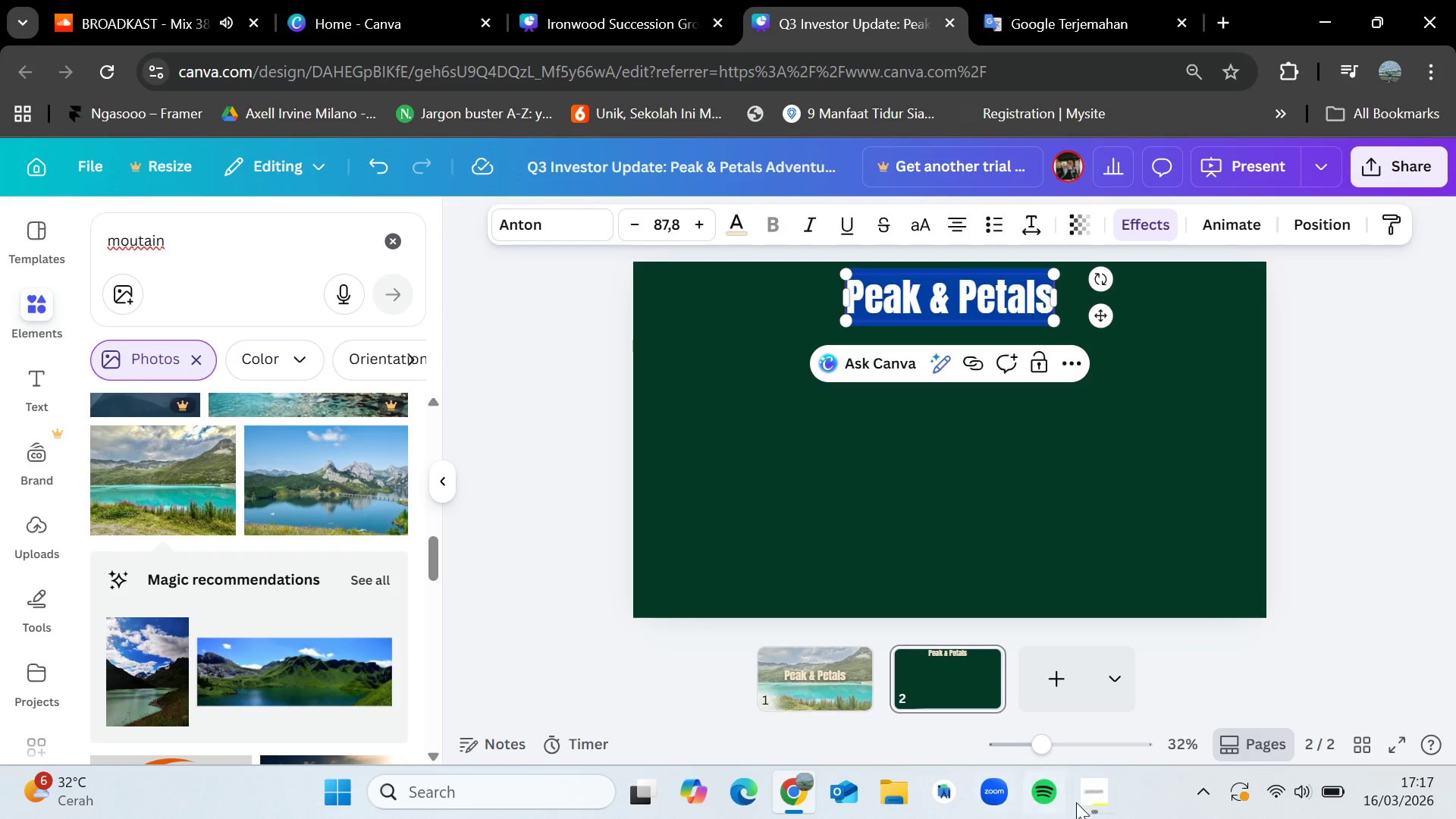 
left_click([1101, 804])